 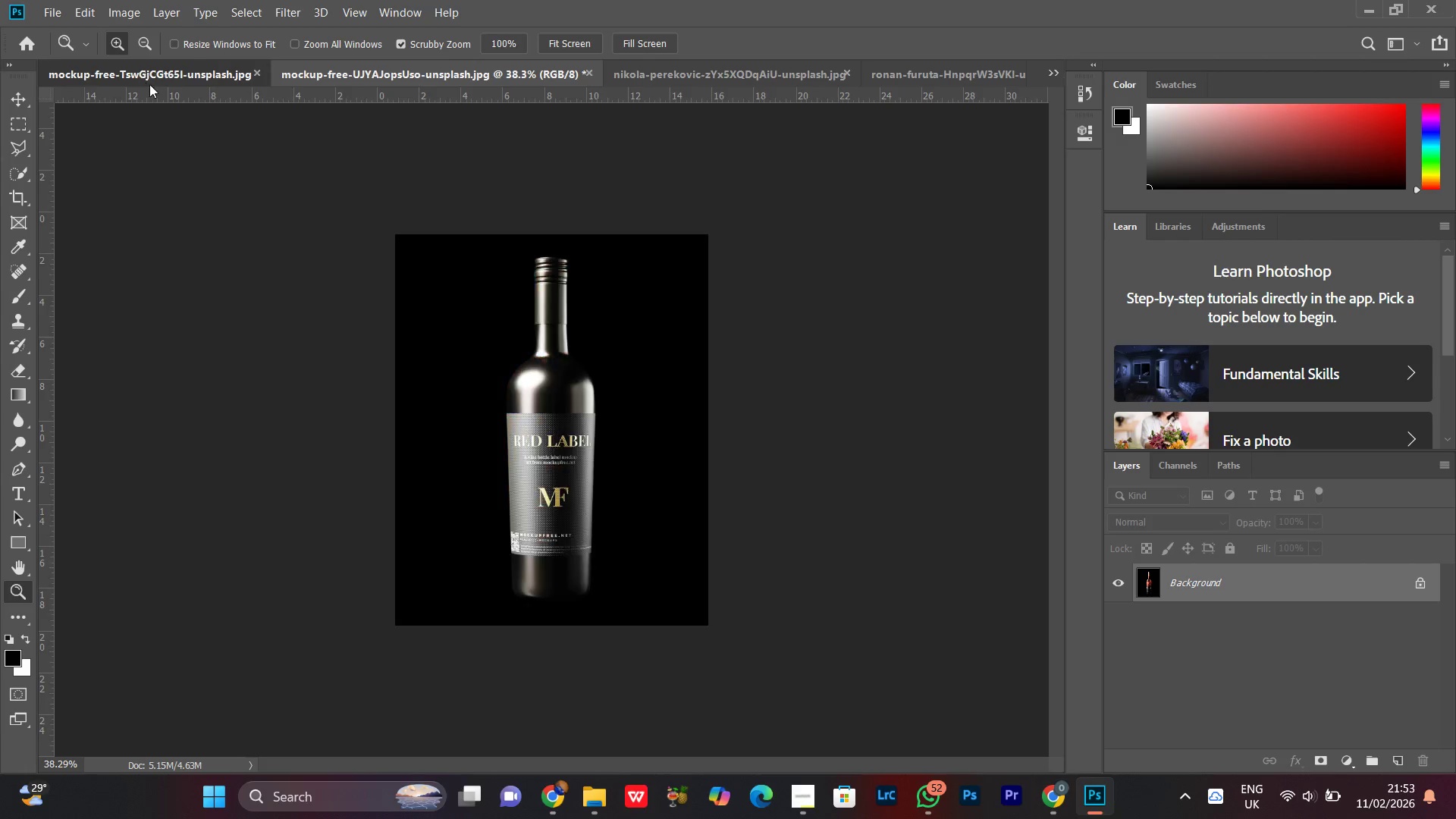 
left_click_drag(start_coordinate=[547, 376], to_coordinate=[571, 363])
 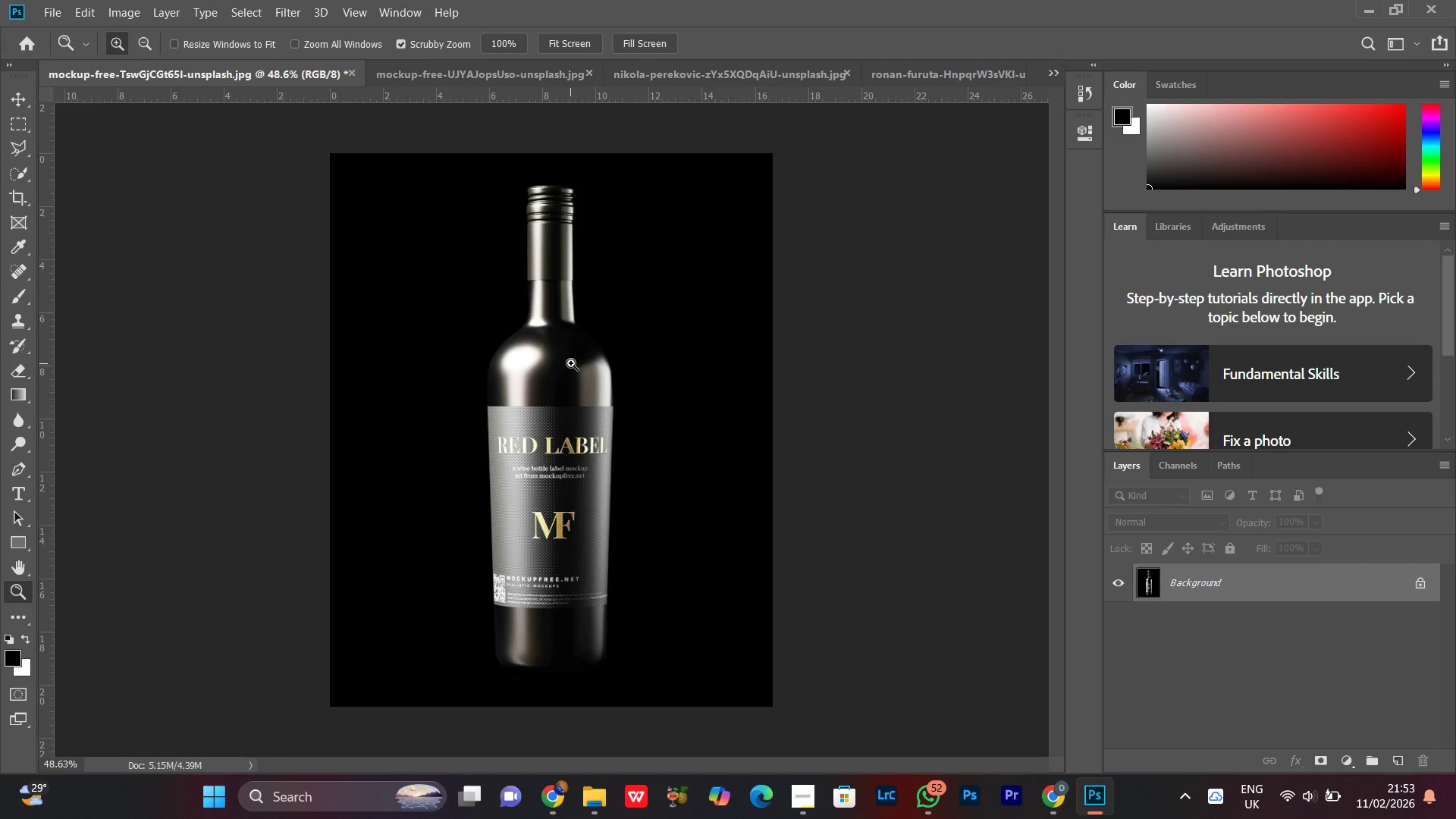 
key(Alt+Control+Shift+S)
 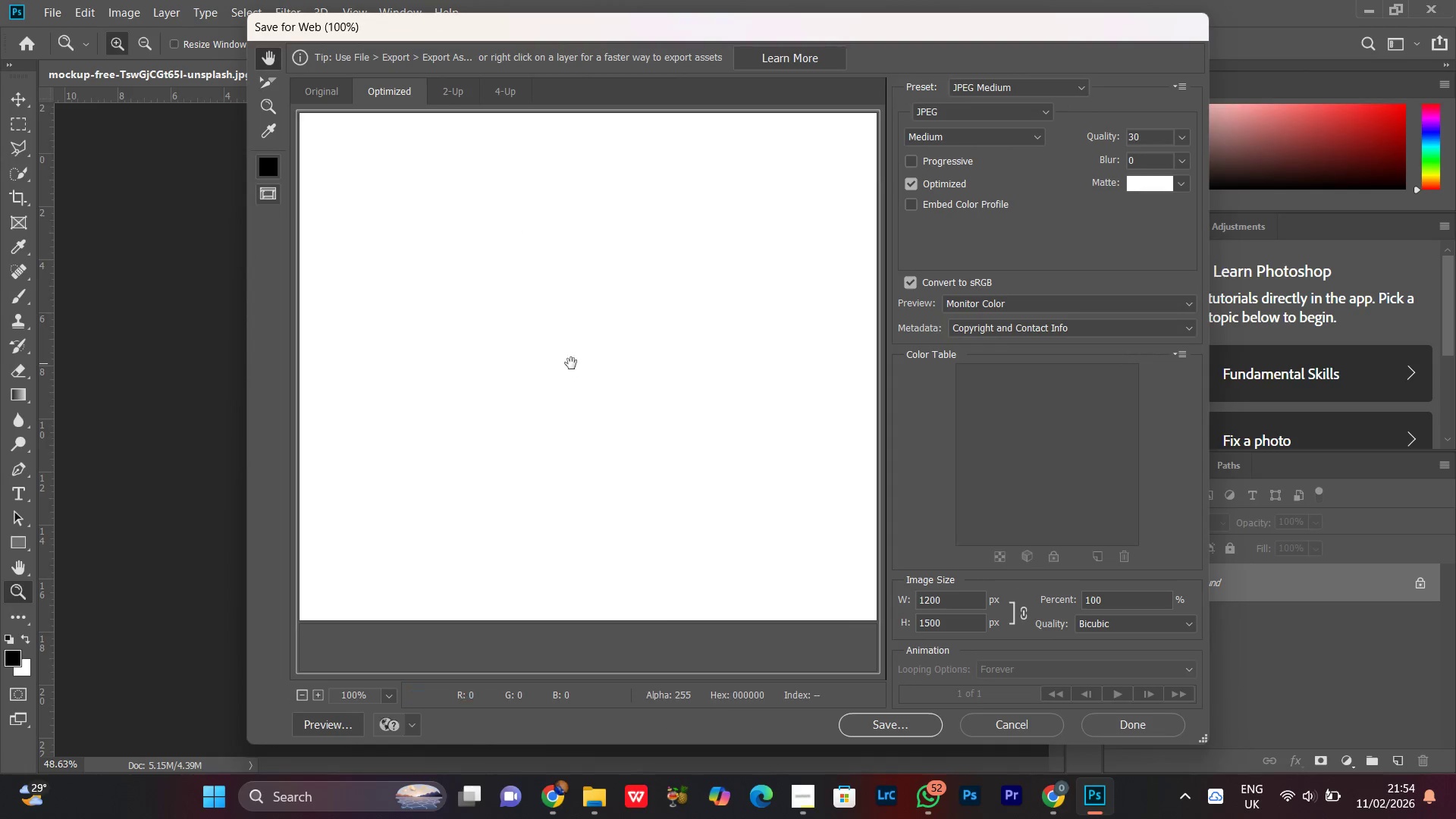 
left_click([656, 410])
 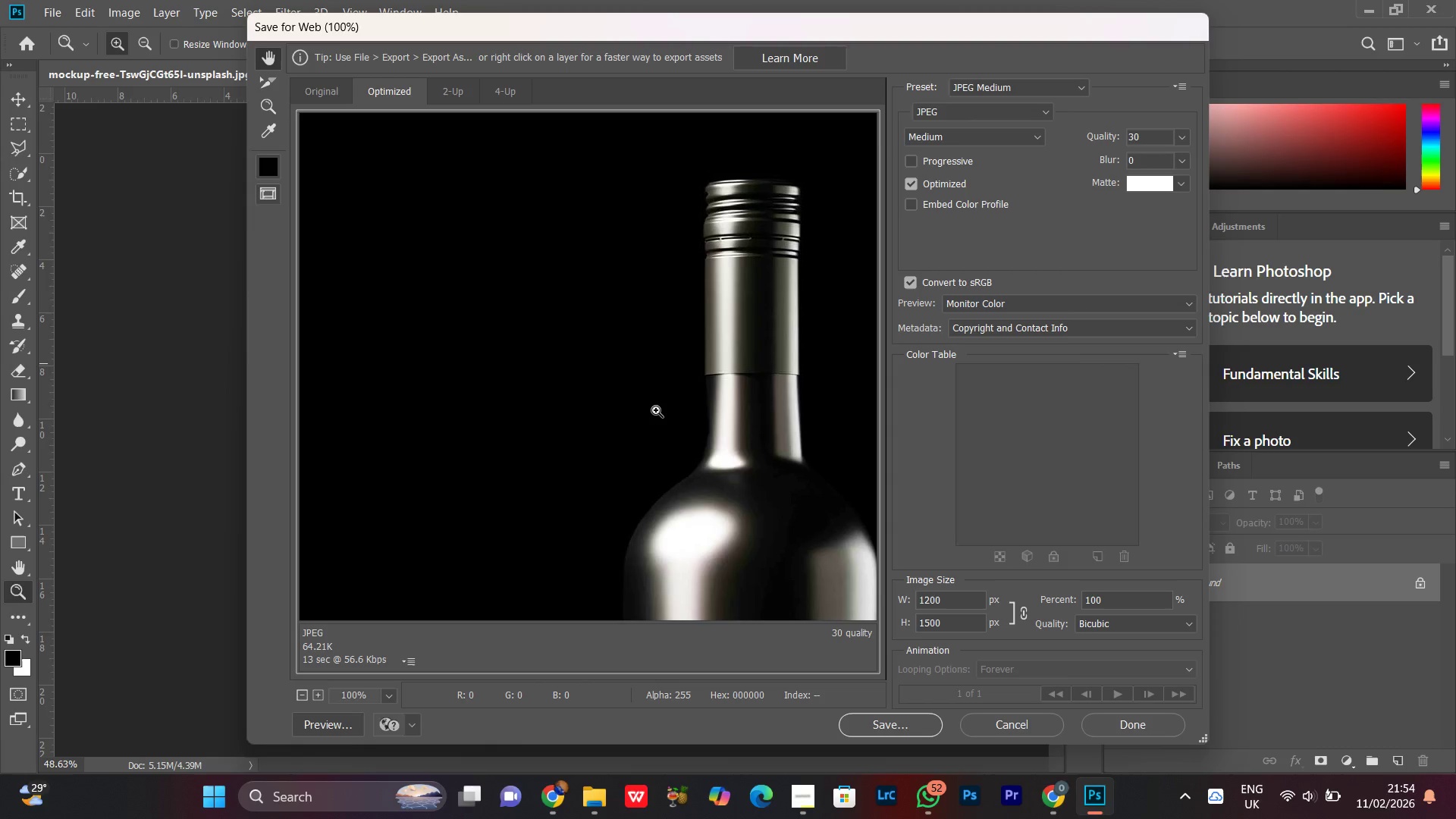 
key(Control+Minus)
 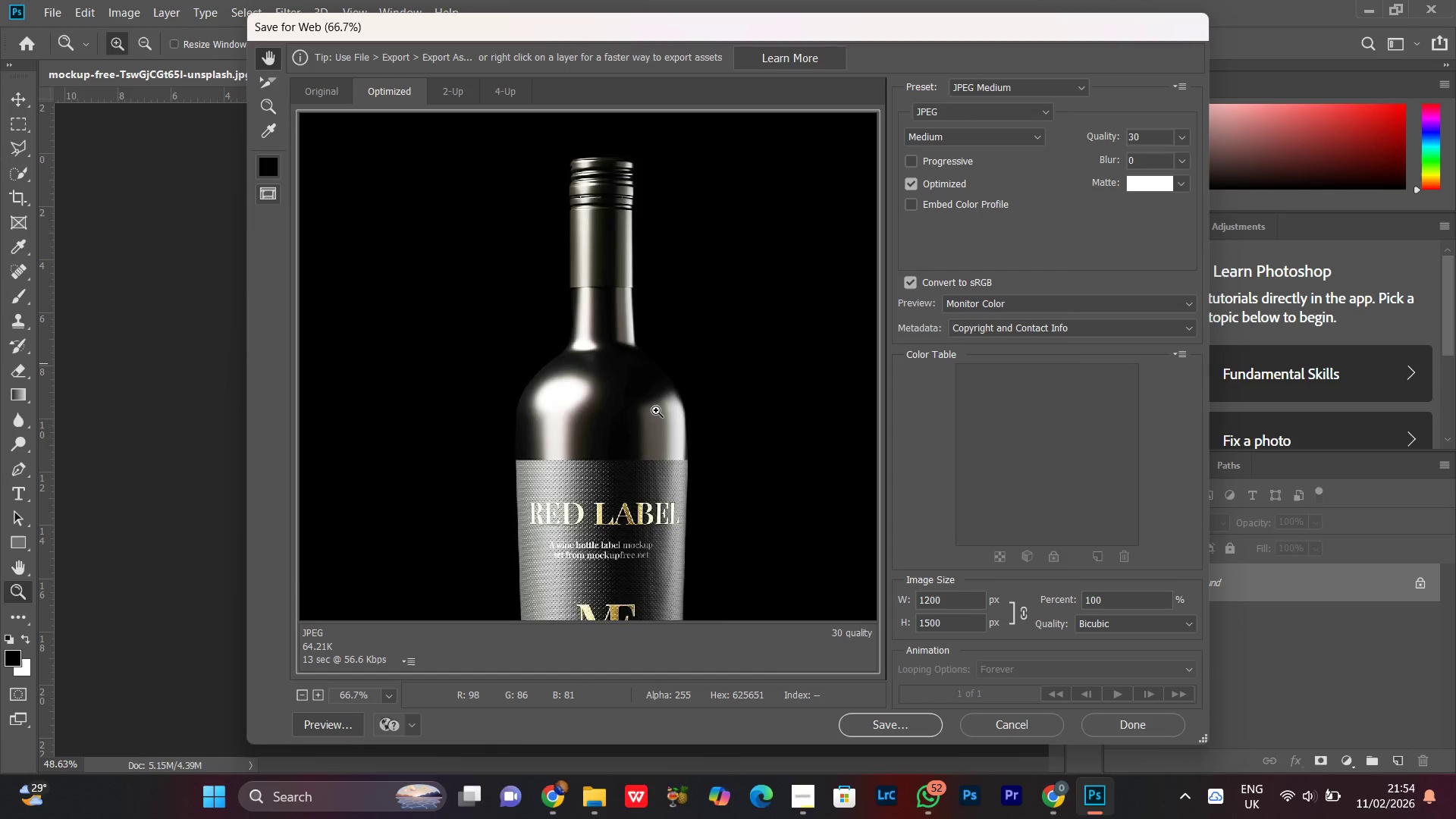 
key(Control+Minus)
 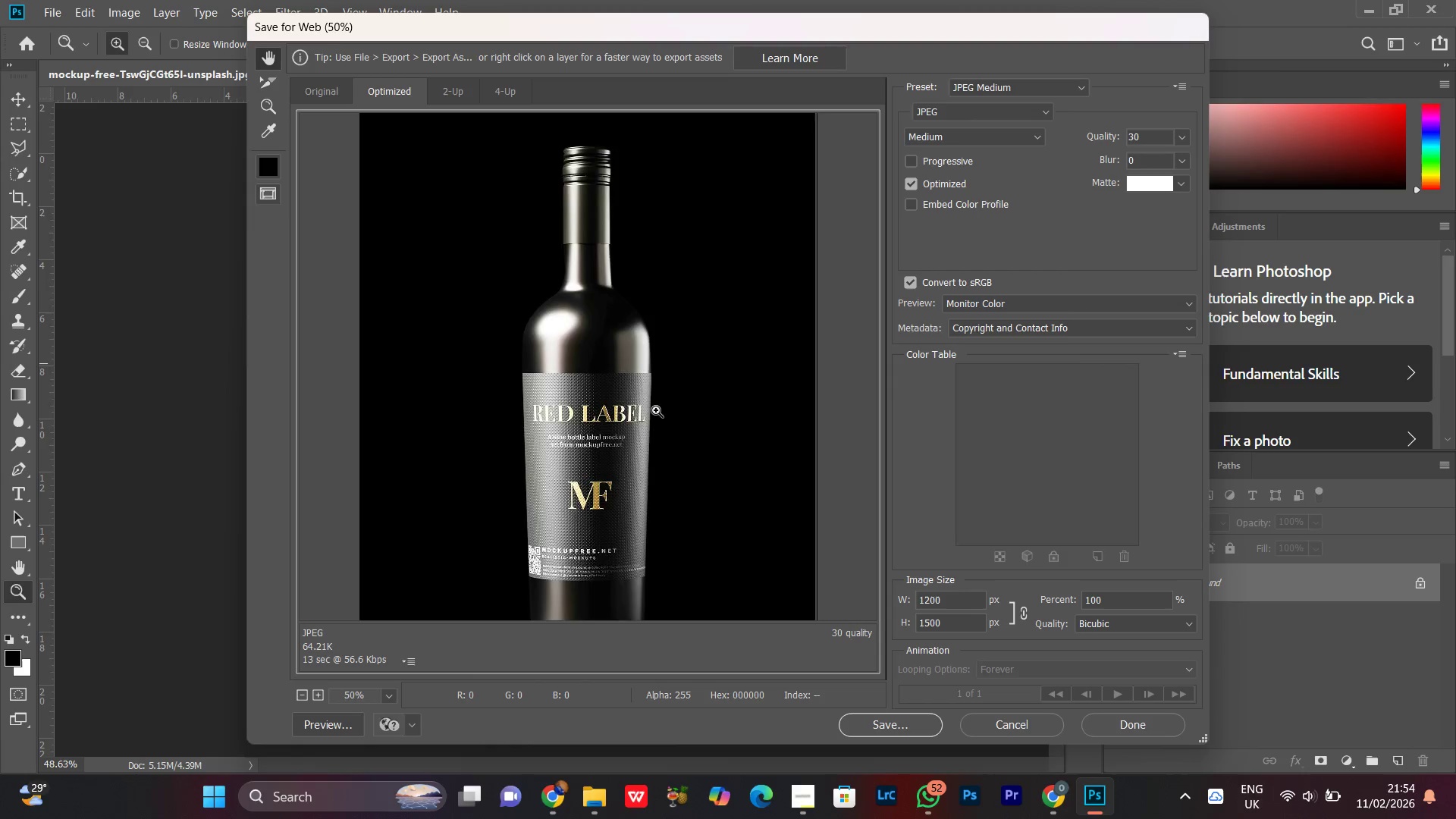 
key(Control+Minus)
 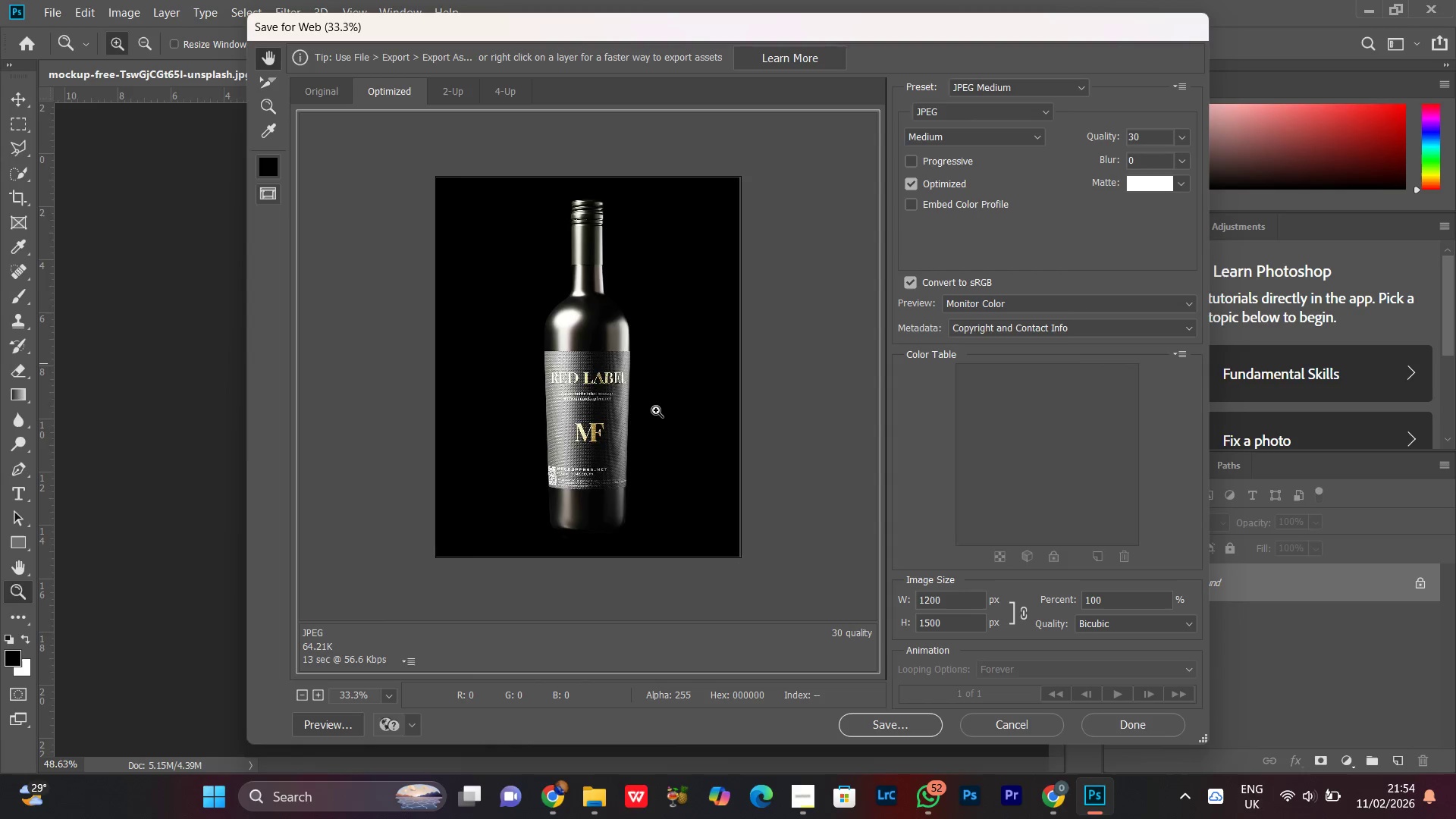 
key(Control+Minus)
 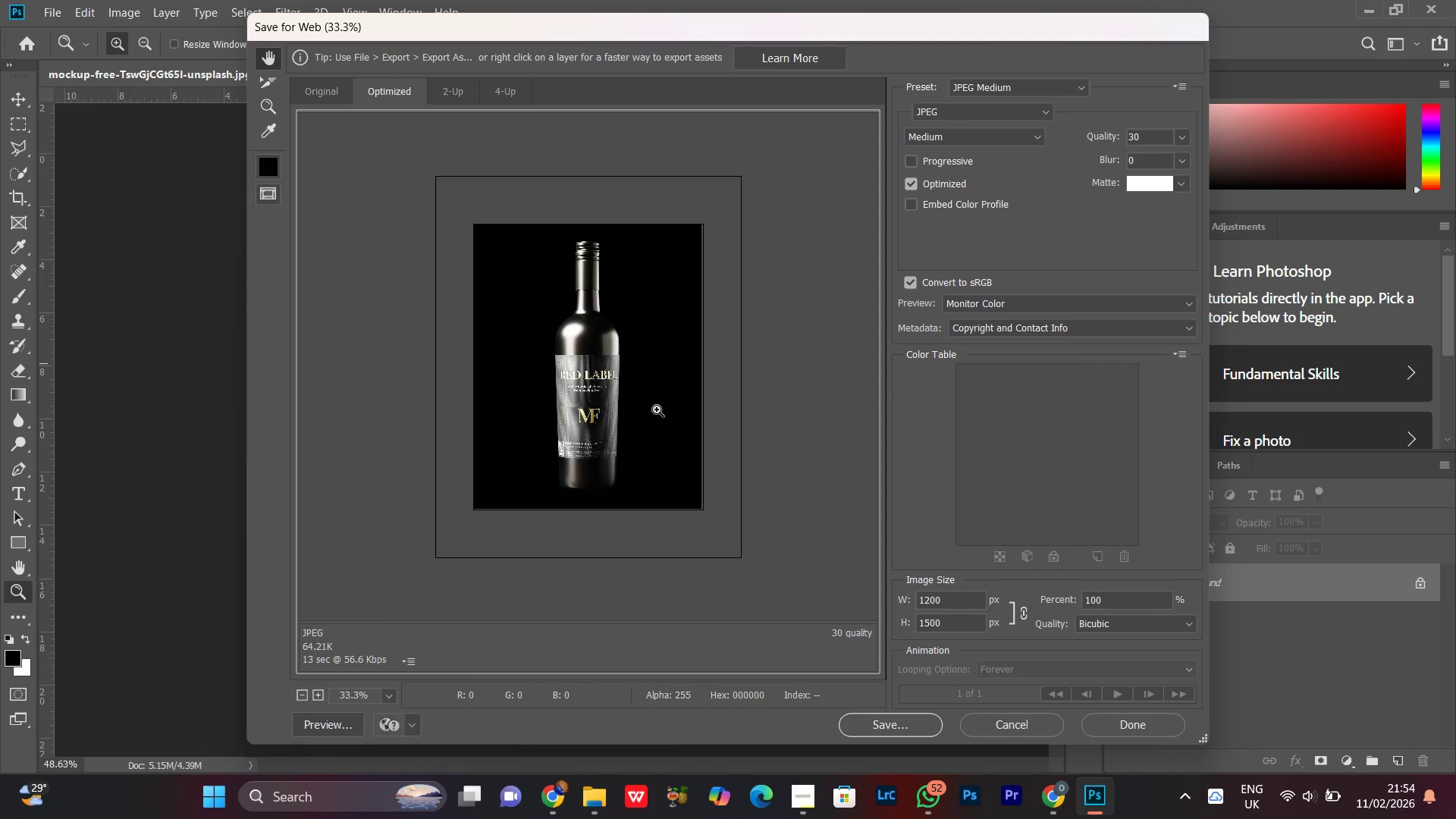 
key(Control+Equal)
 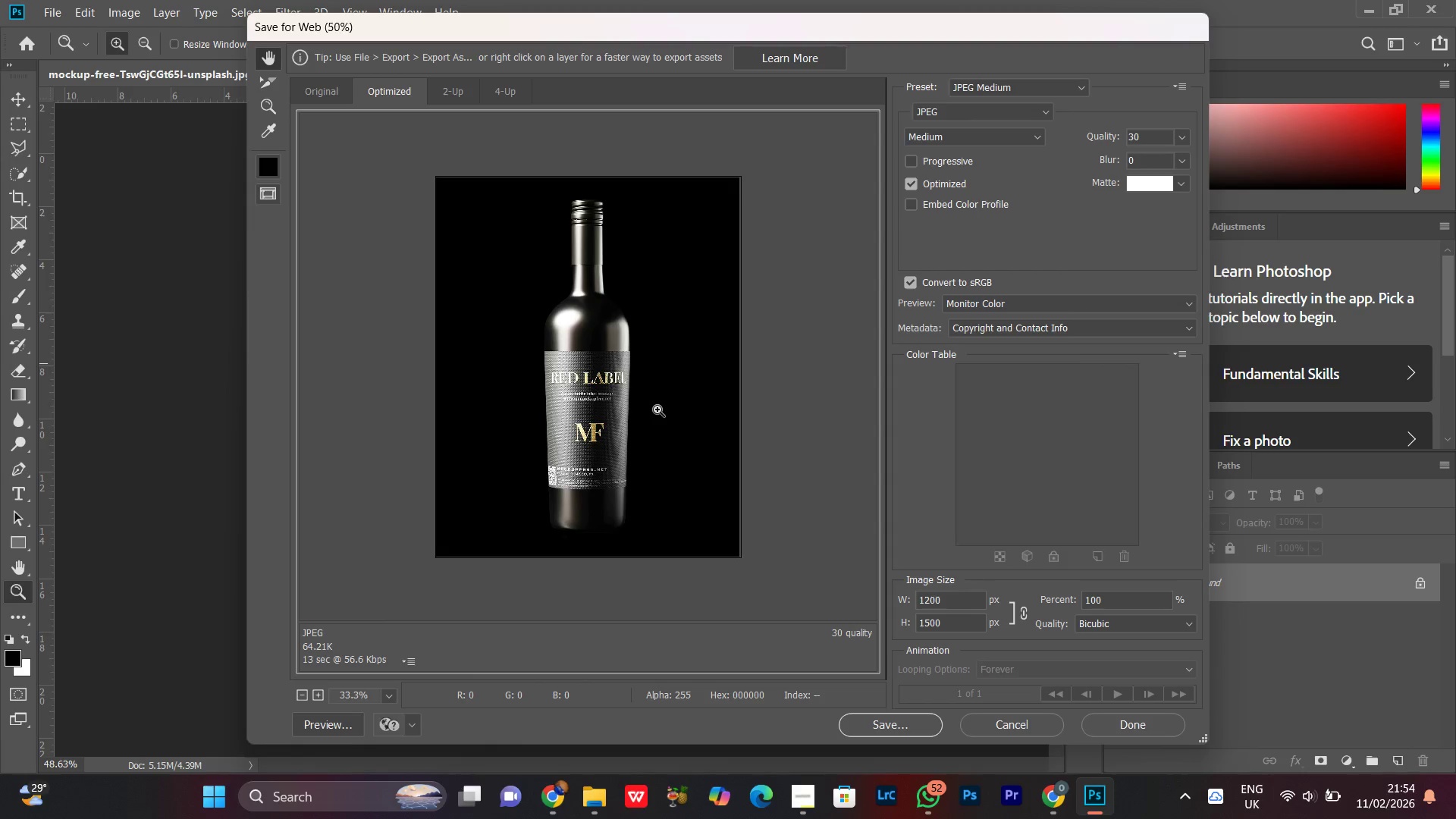 
key(Control+Equal)
 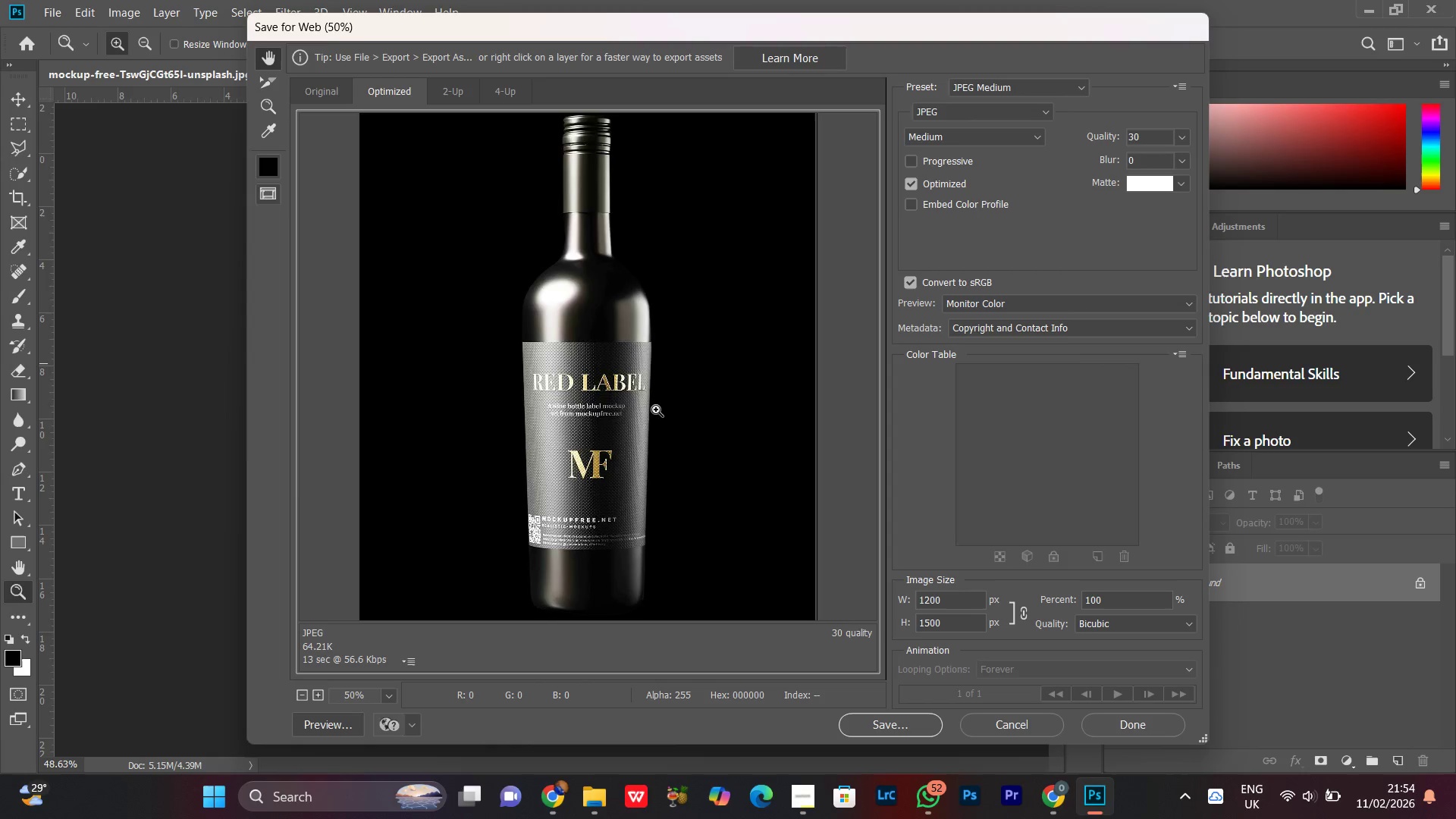 
key(Control+Equal)
 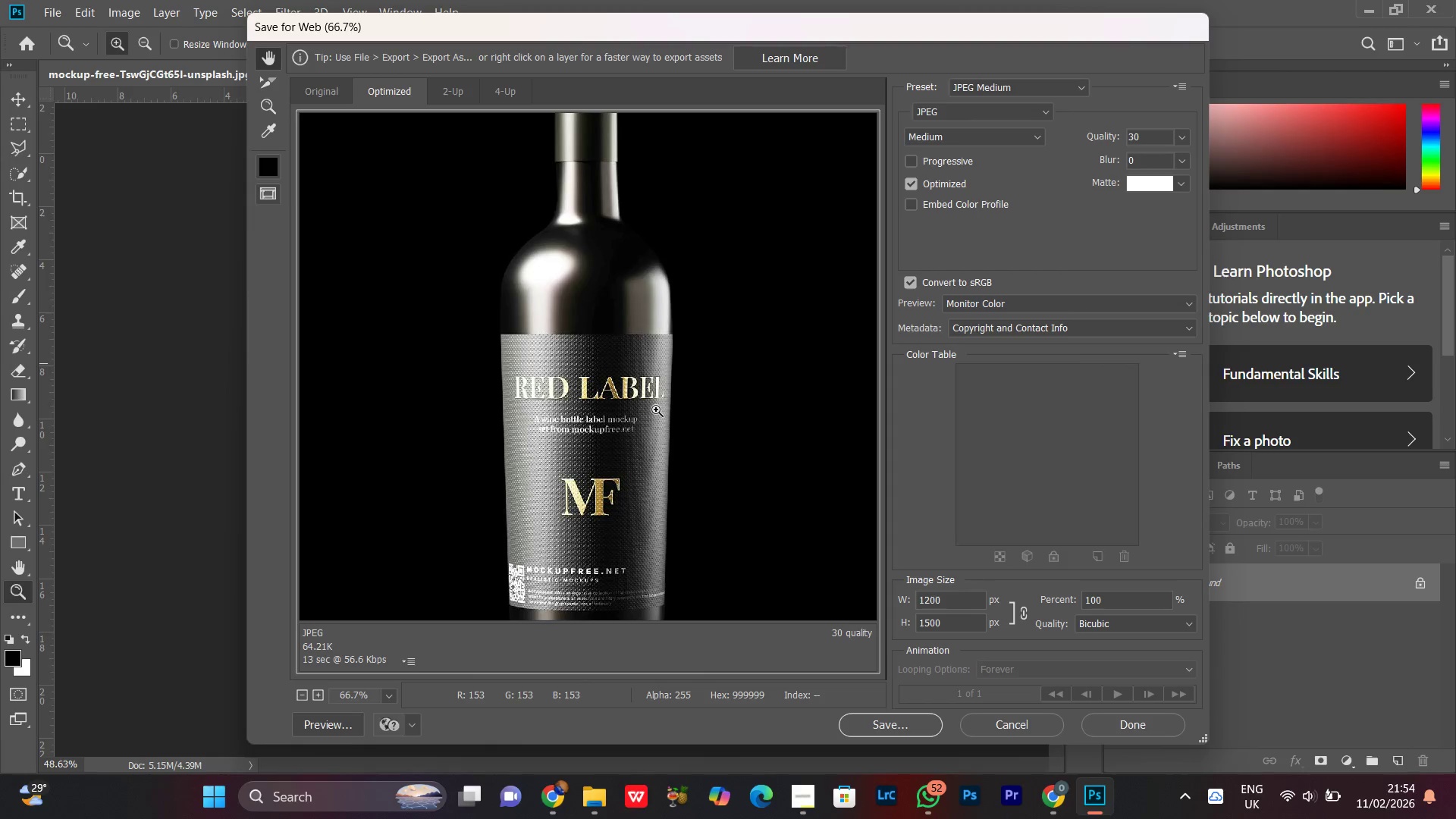 
key(Control+Minus)
 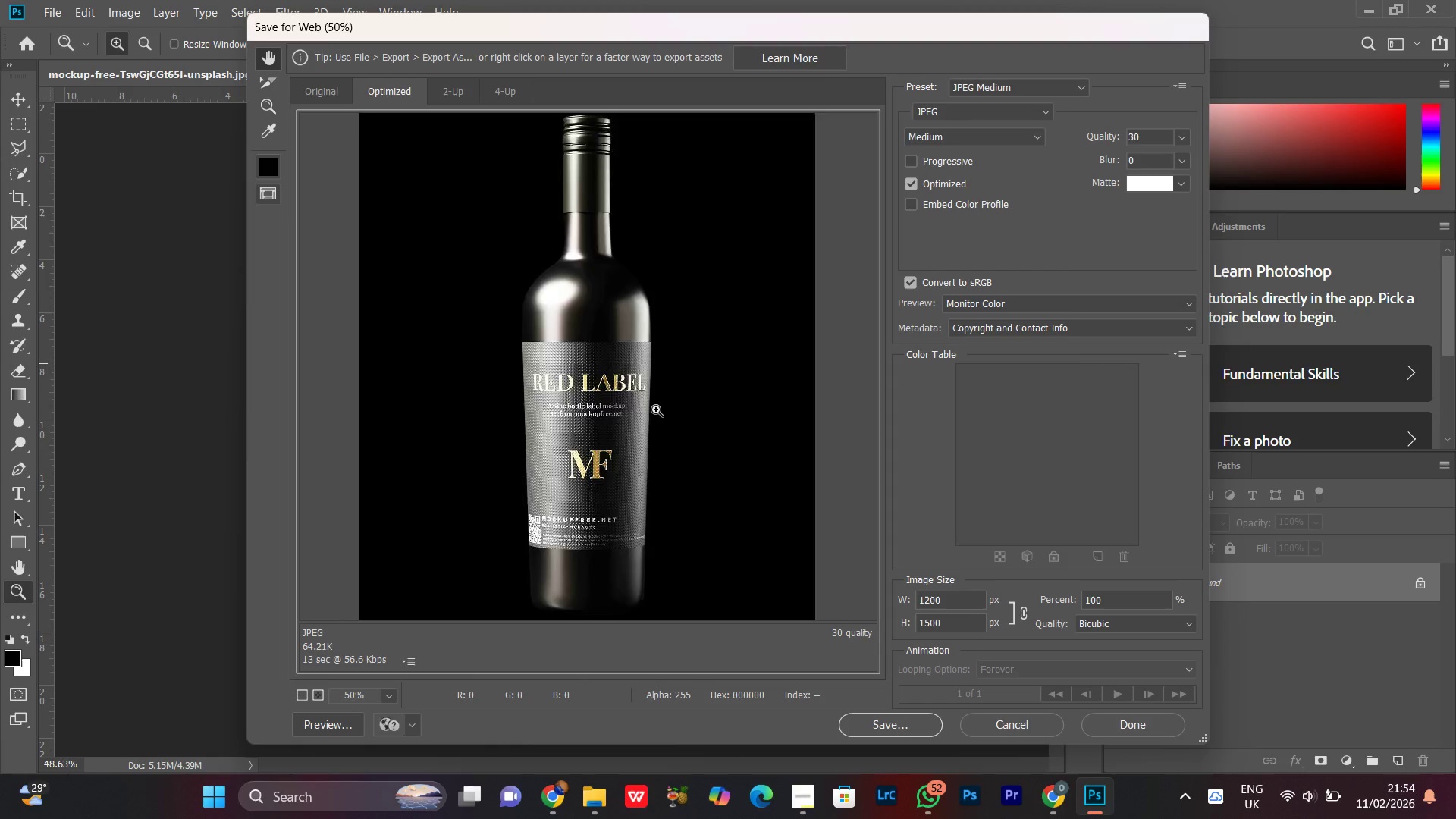 
key(Control+Minus)
 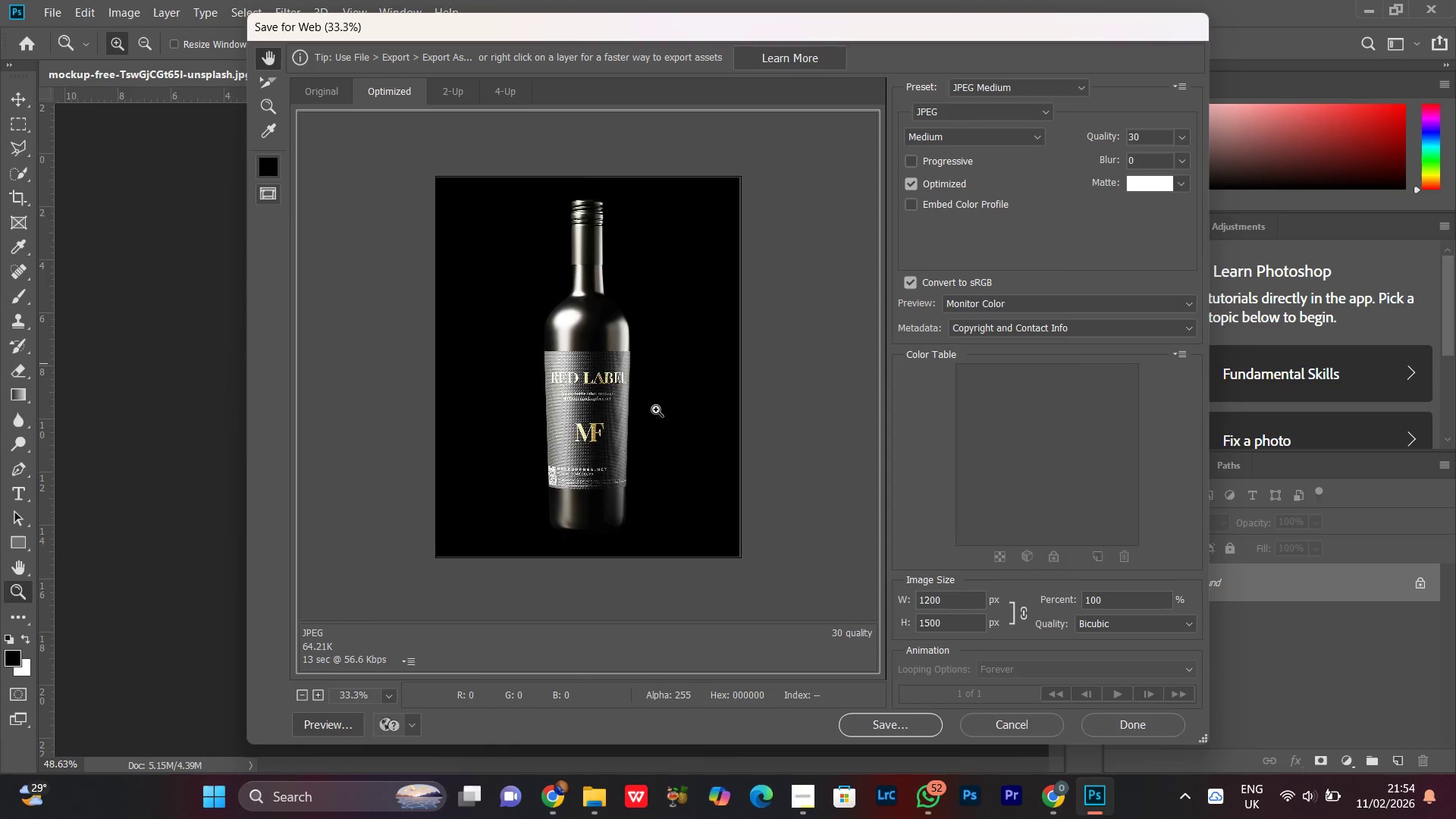 
key(Control+Equal)
 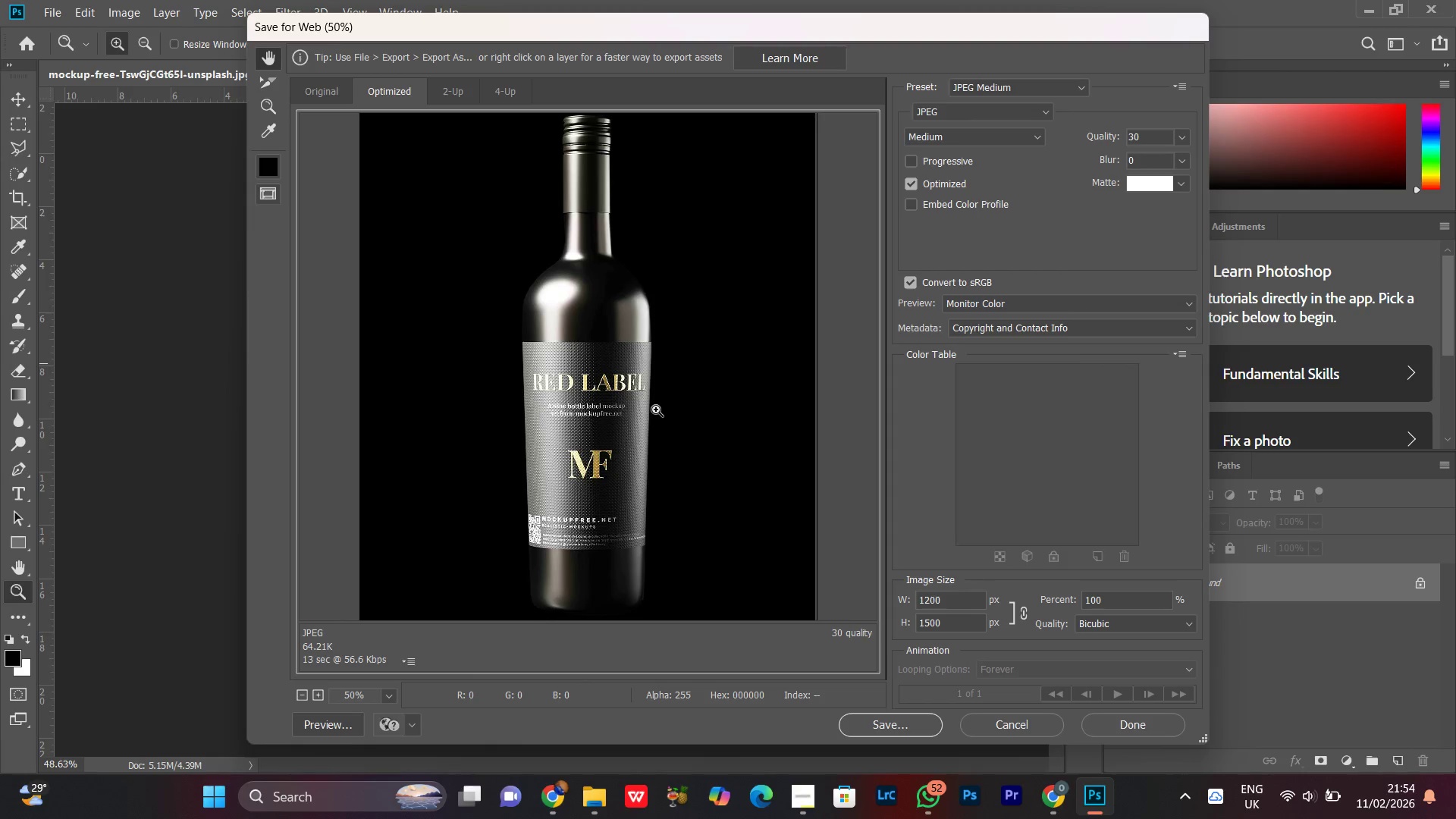 
key(Control+Equal)
 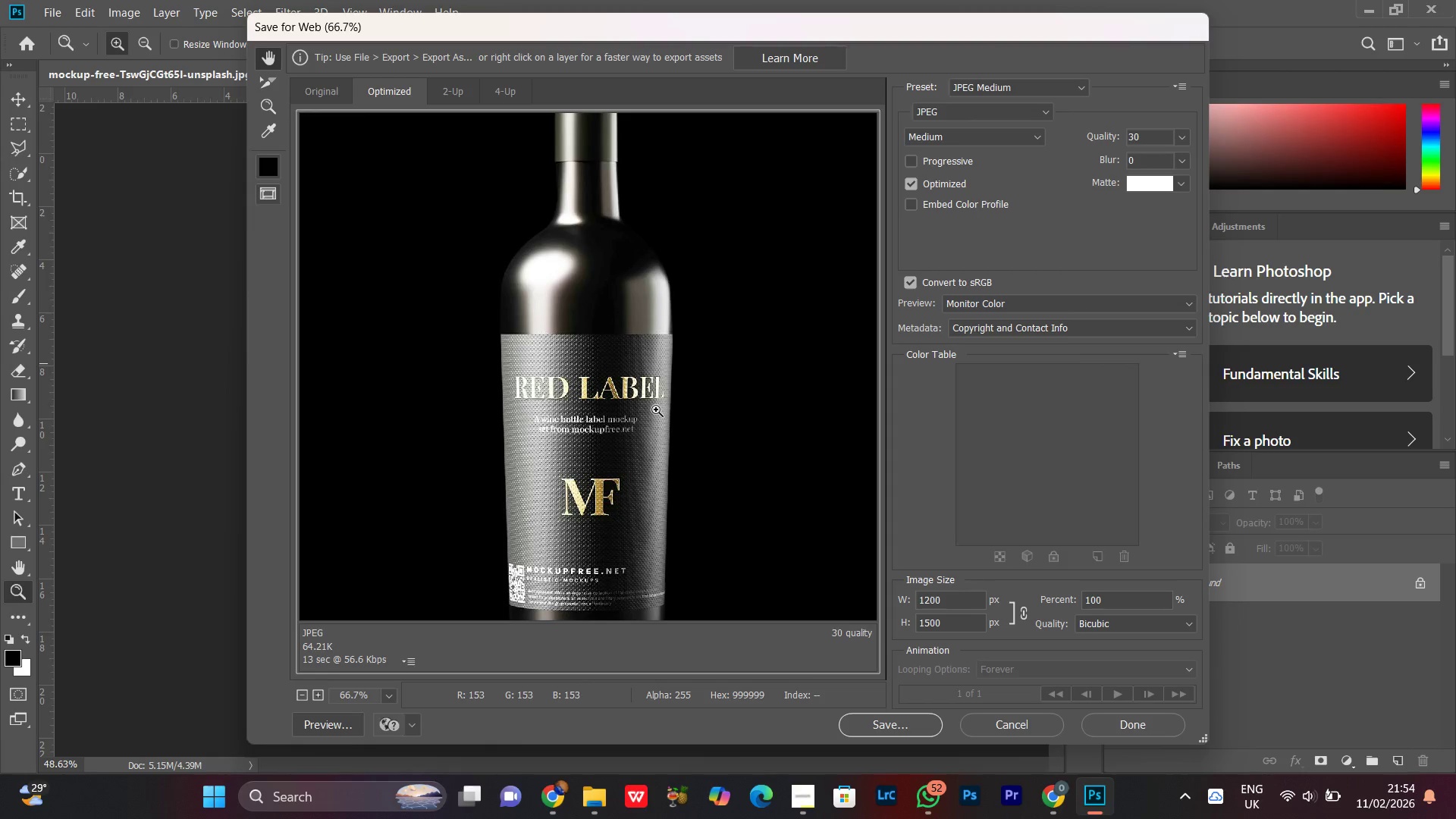 
key(Control+Minus)
 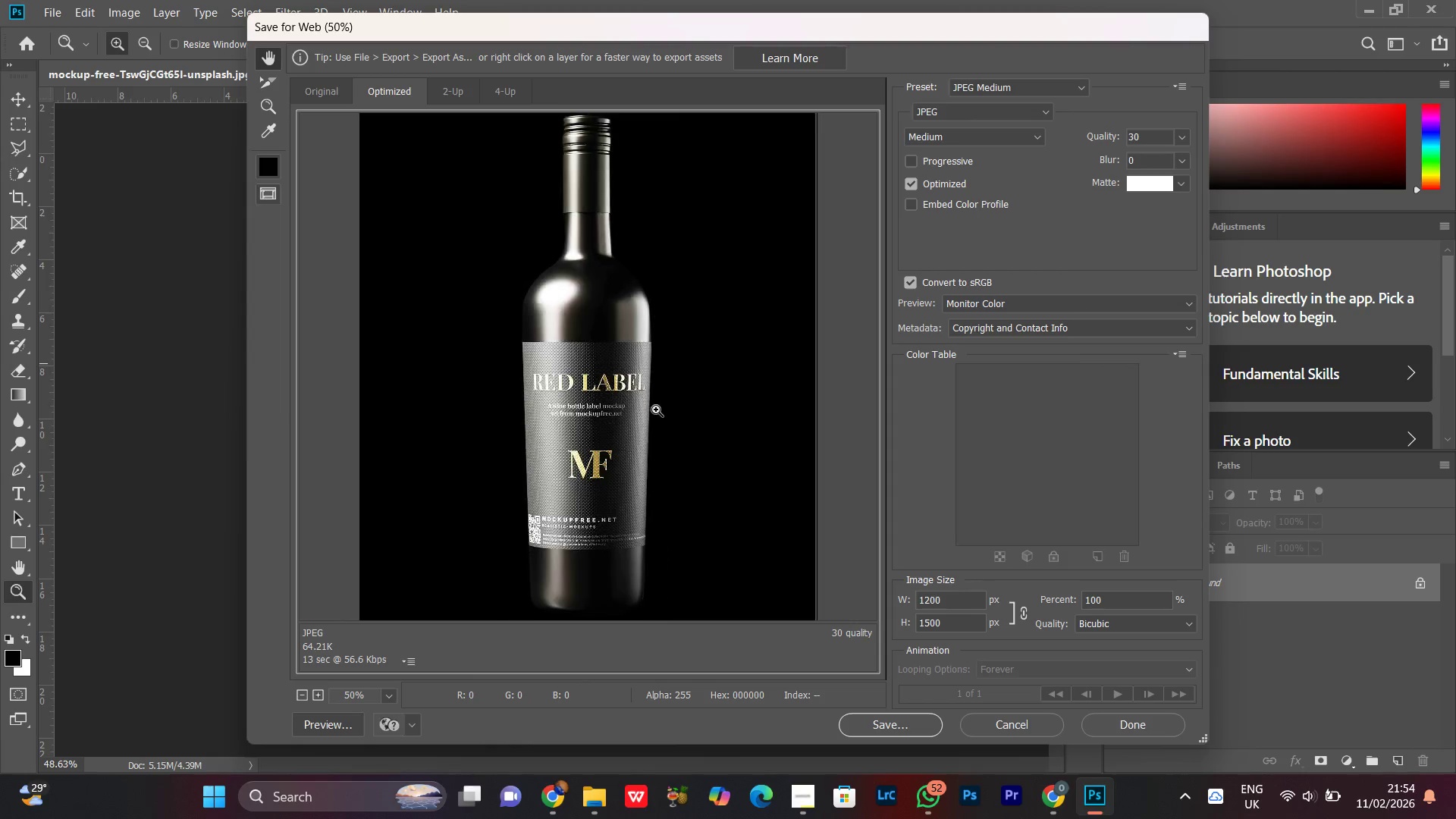 
key(Control+Equal)
 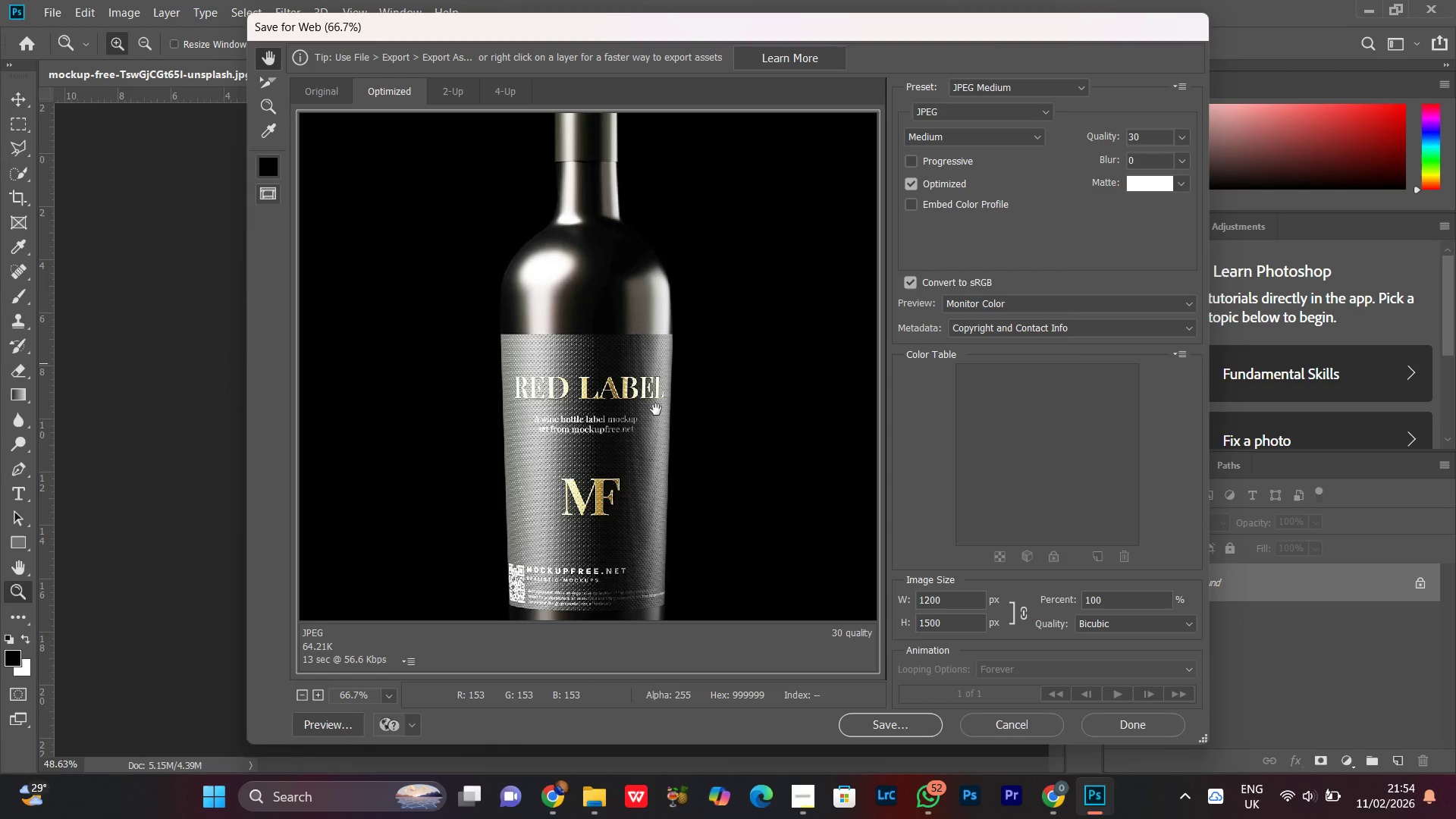 
key(Control+Minus)
 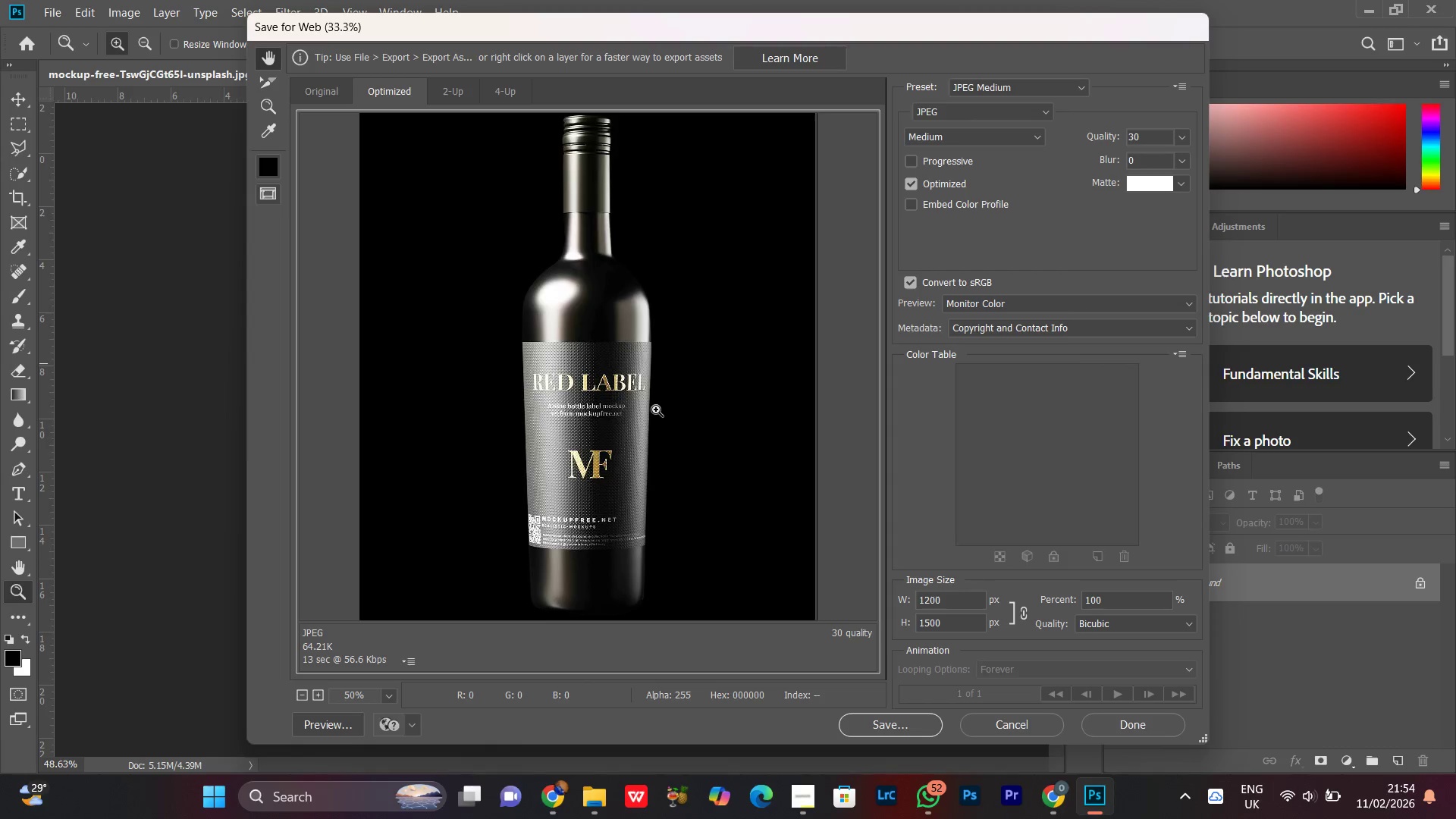 
key(Control+Minus)
 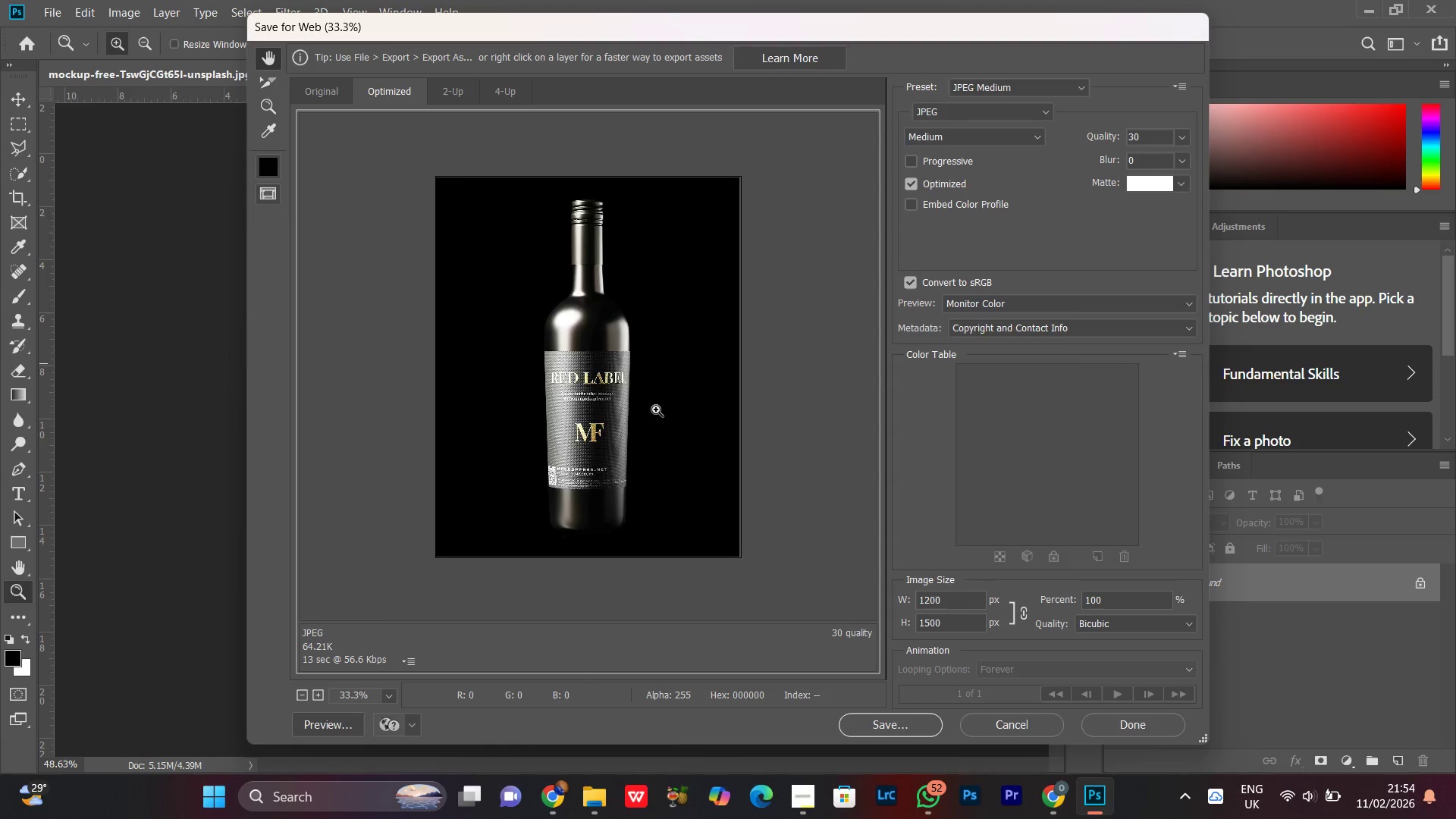 
key(Control+Minus)
 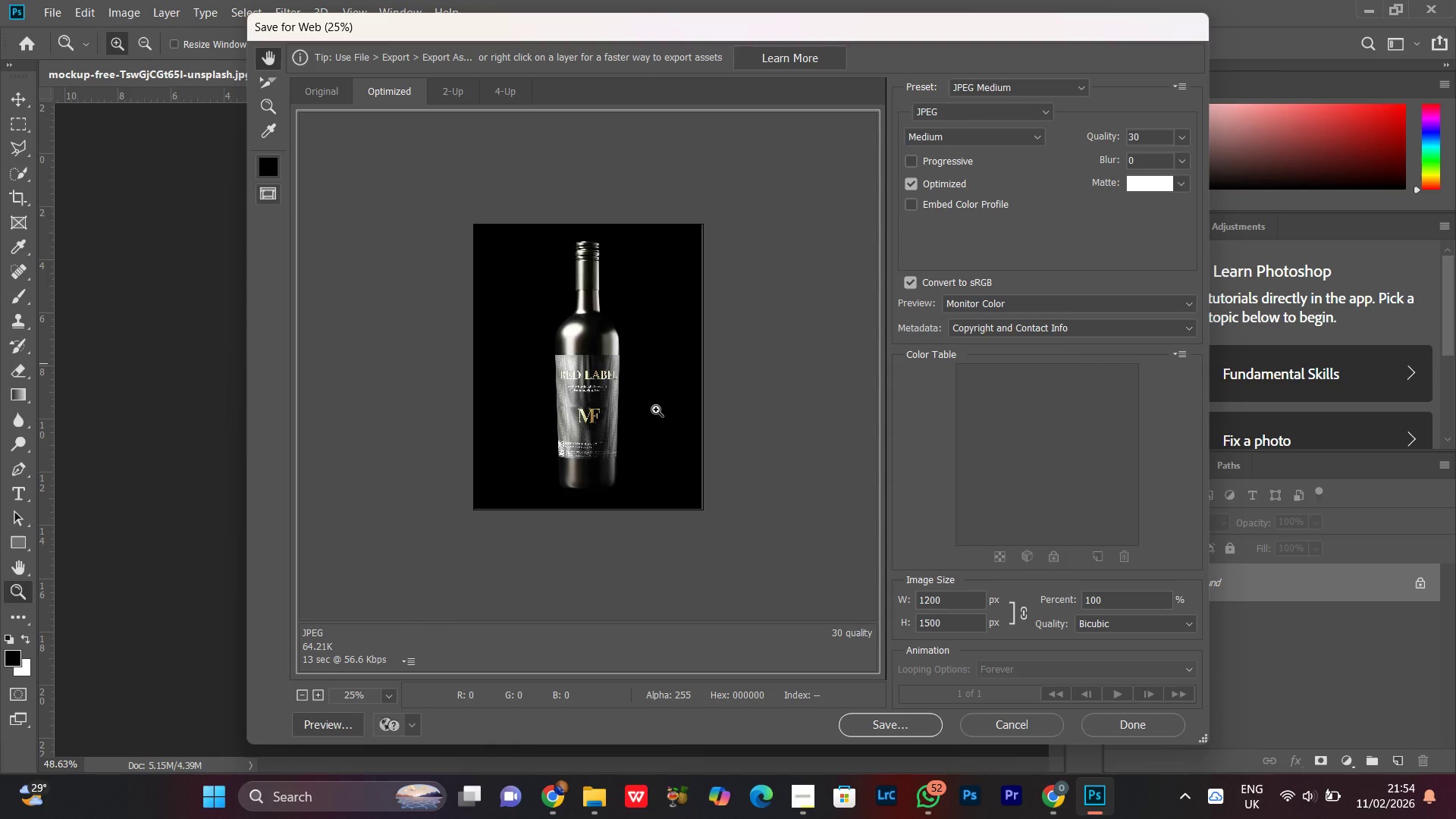 
key(Control+Equal)
 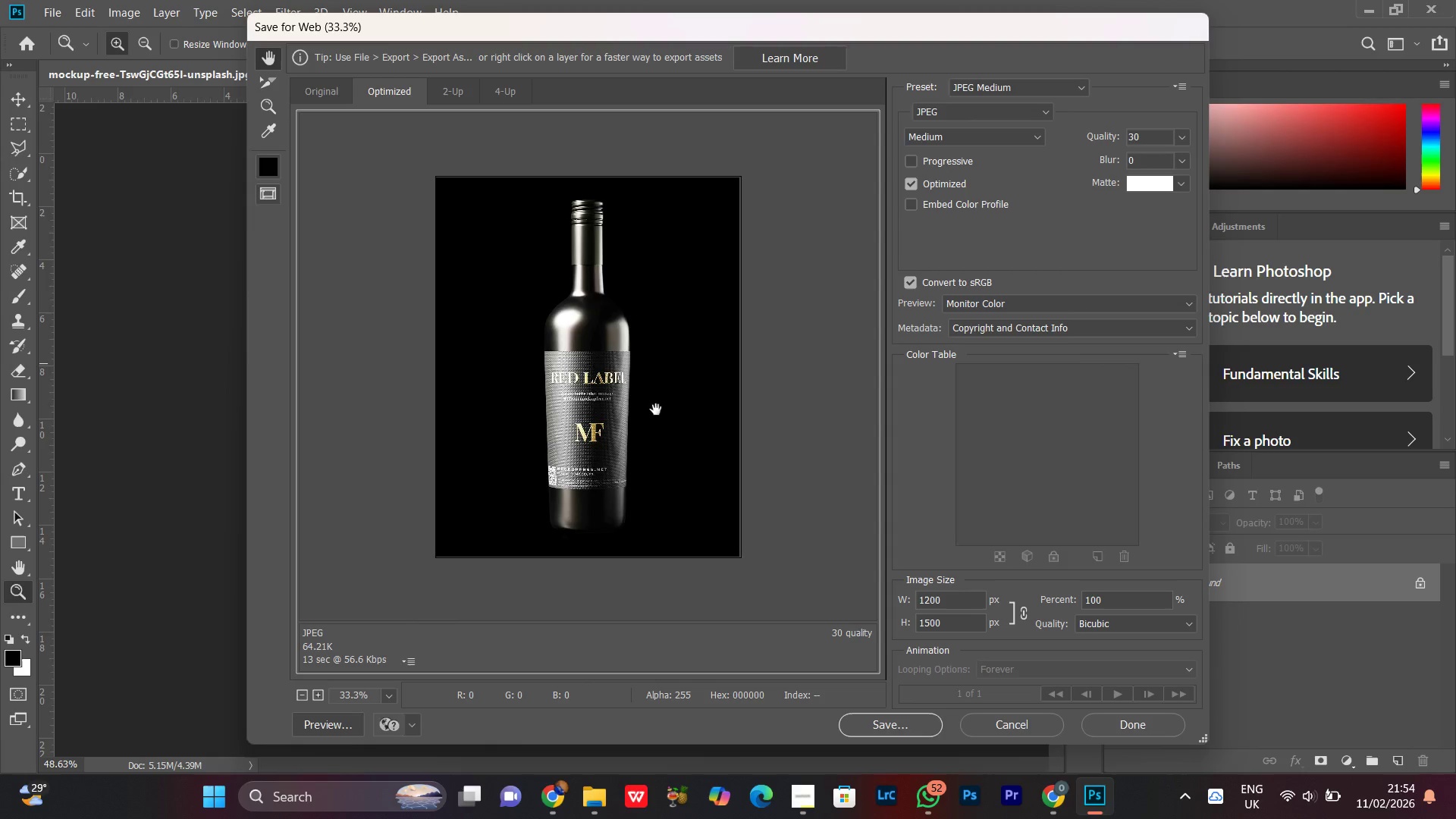 
key(Enter)
 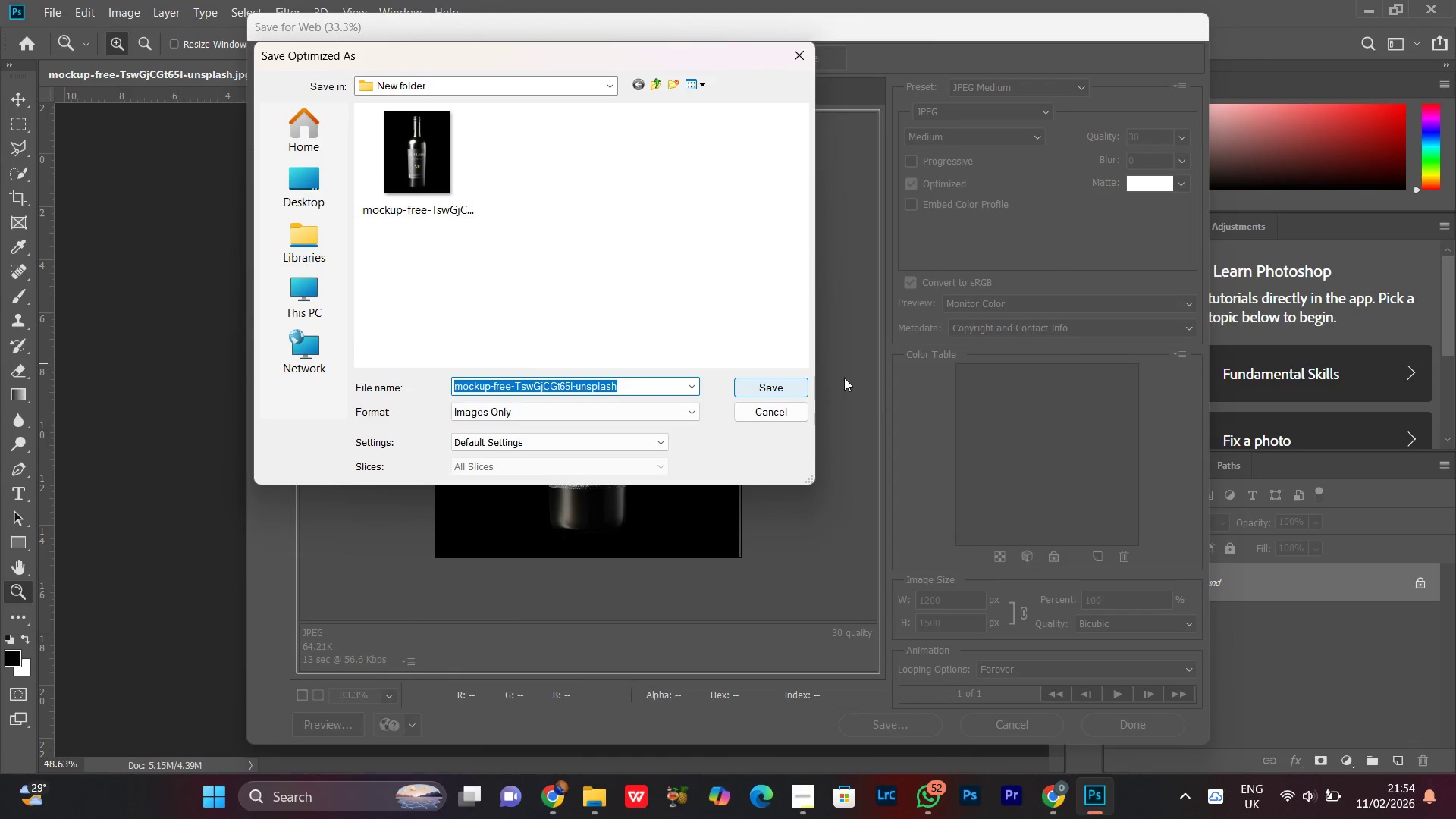 
left_click([767, 413])
 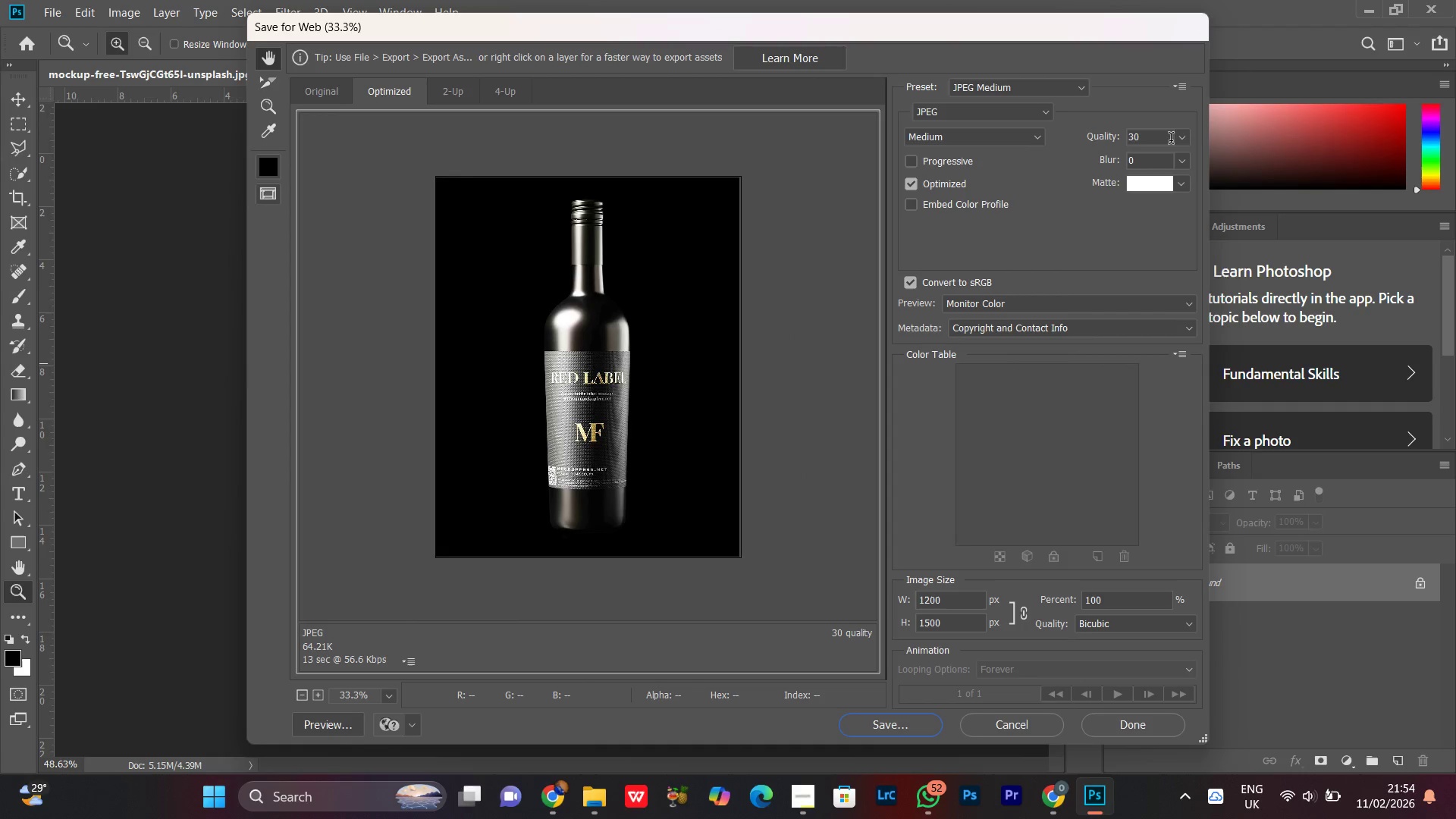 
left_click([1183, 141])
 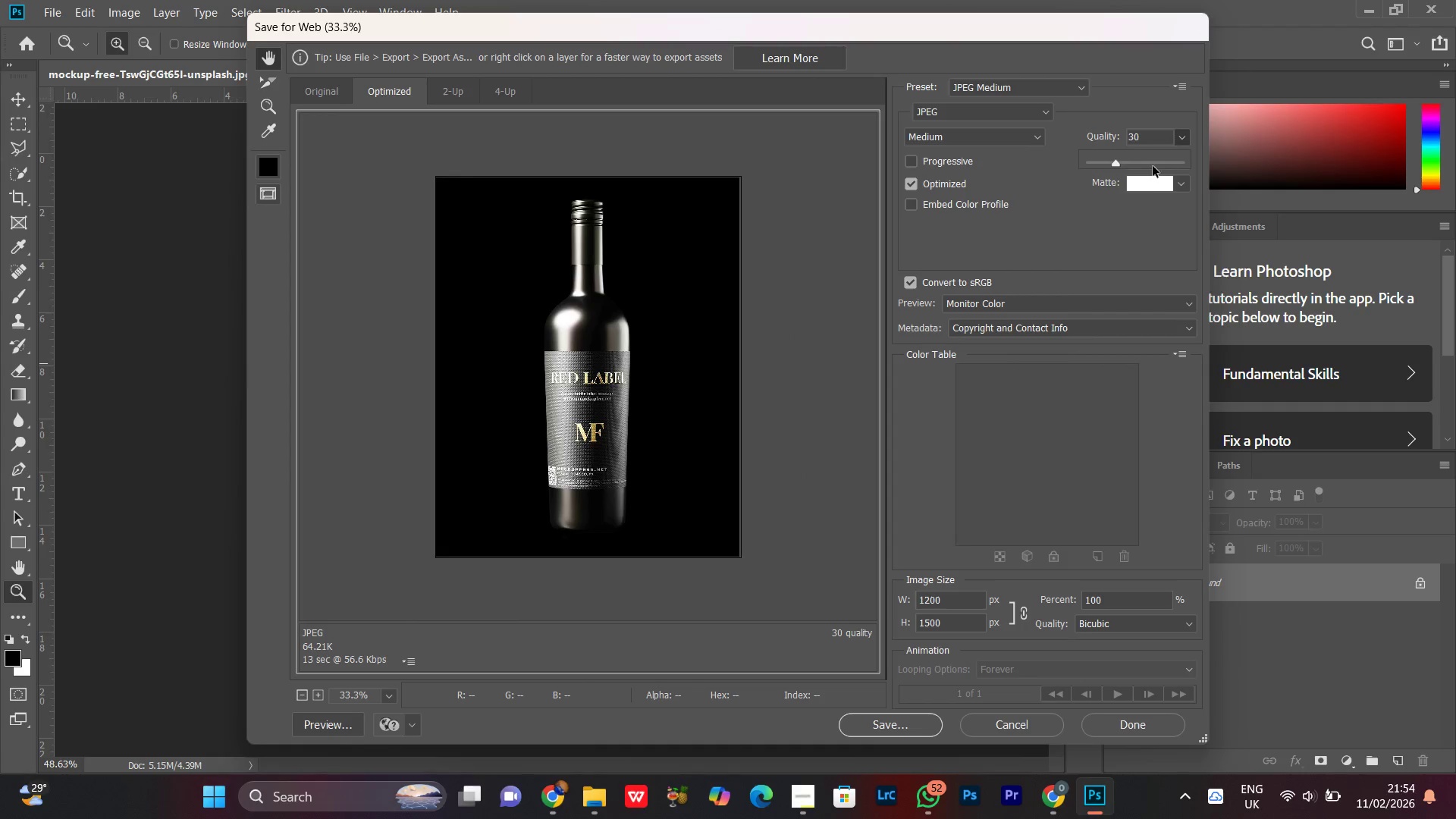 
double_click([1153, 166])
 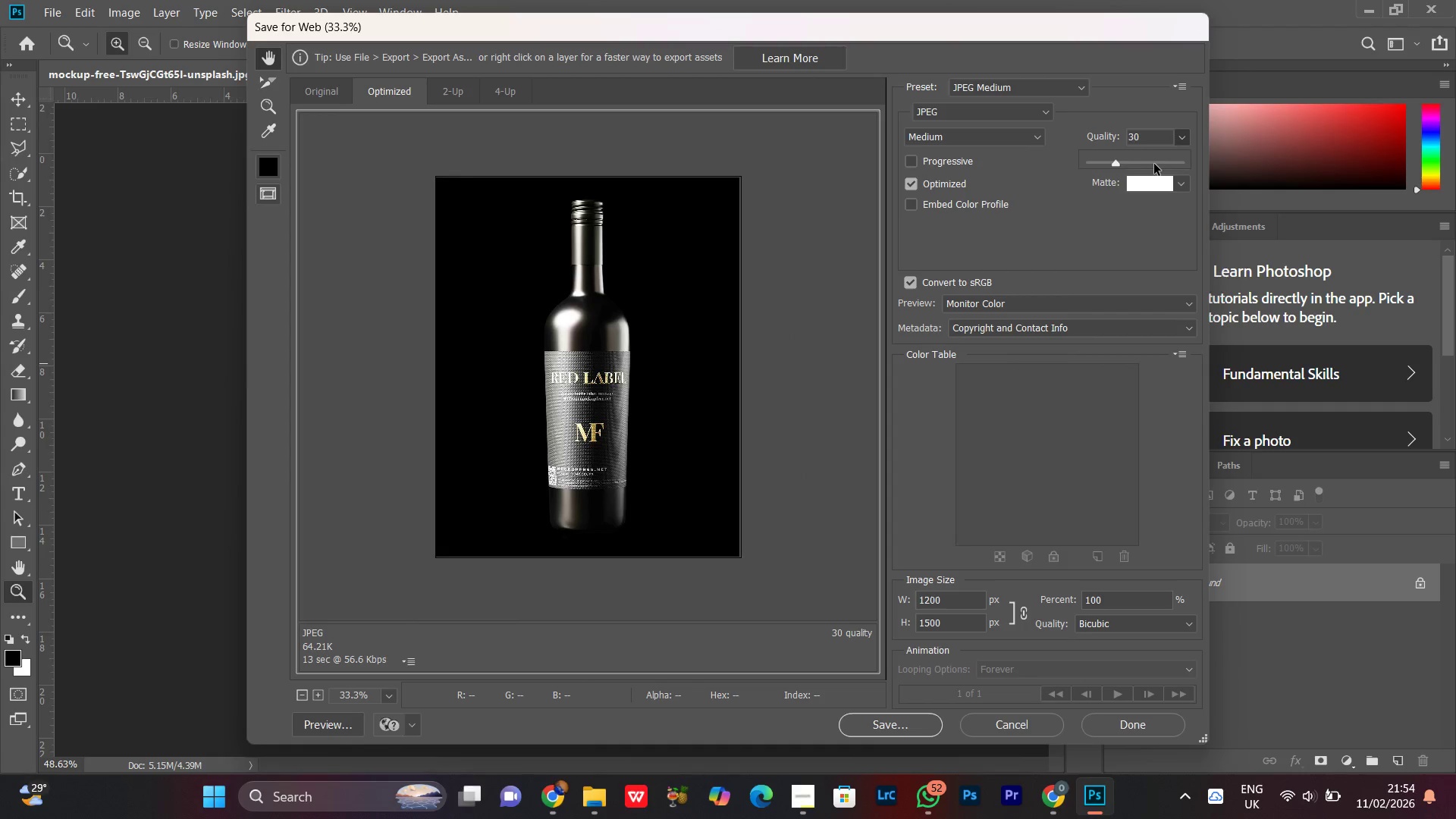 
triple_click([1154, 164])
 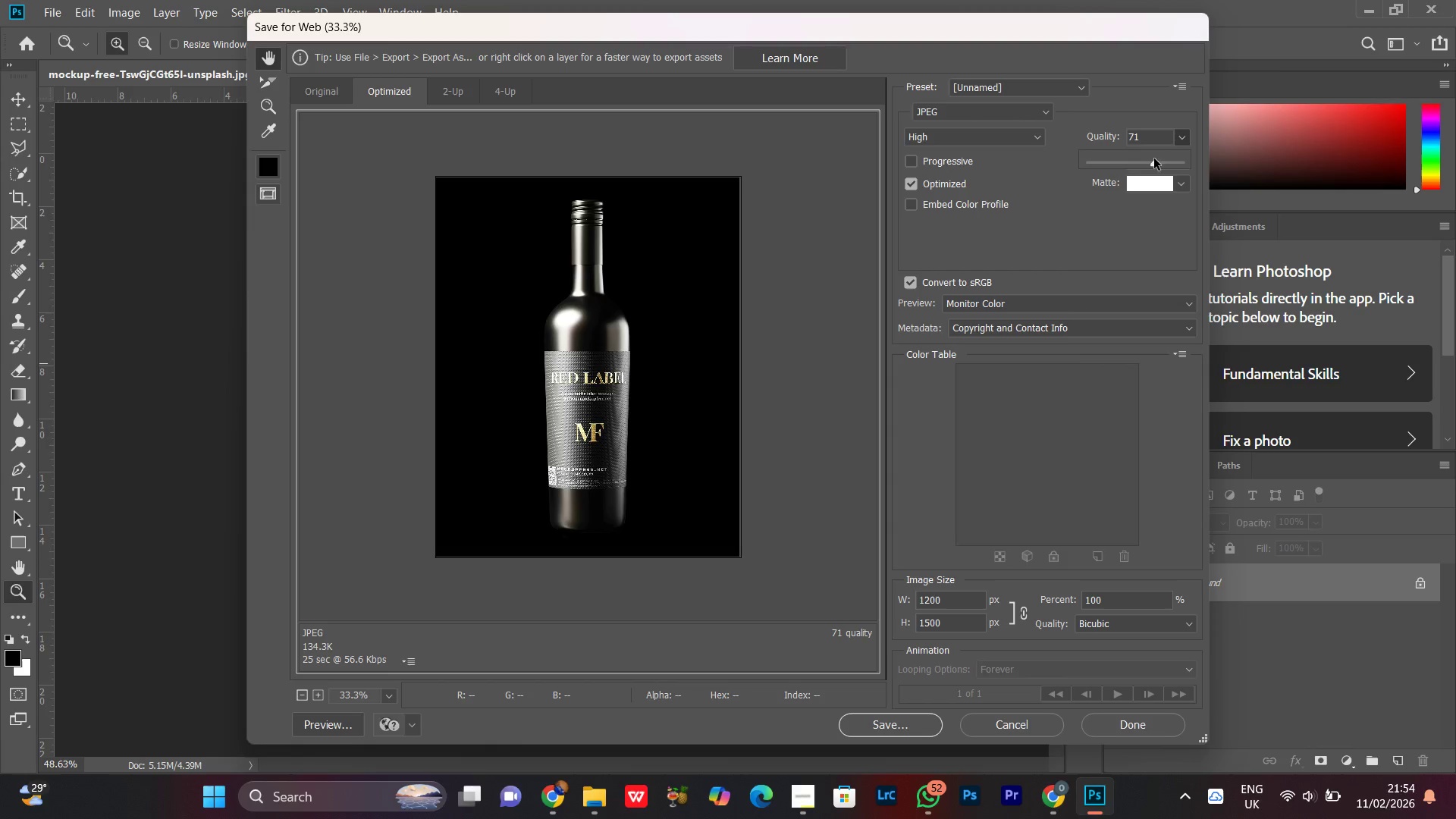 
left_click([1160, 165])
 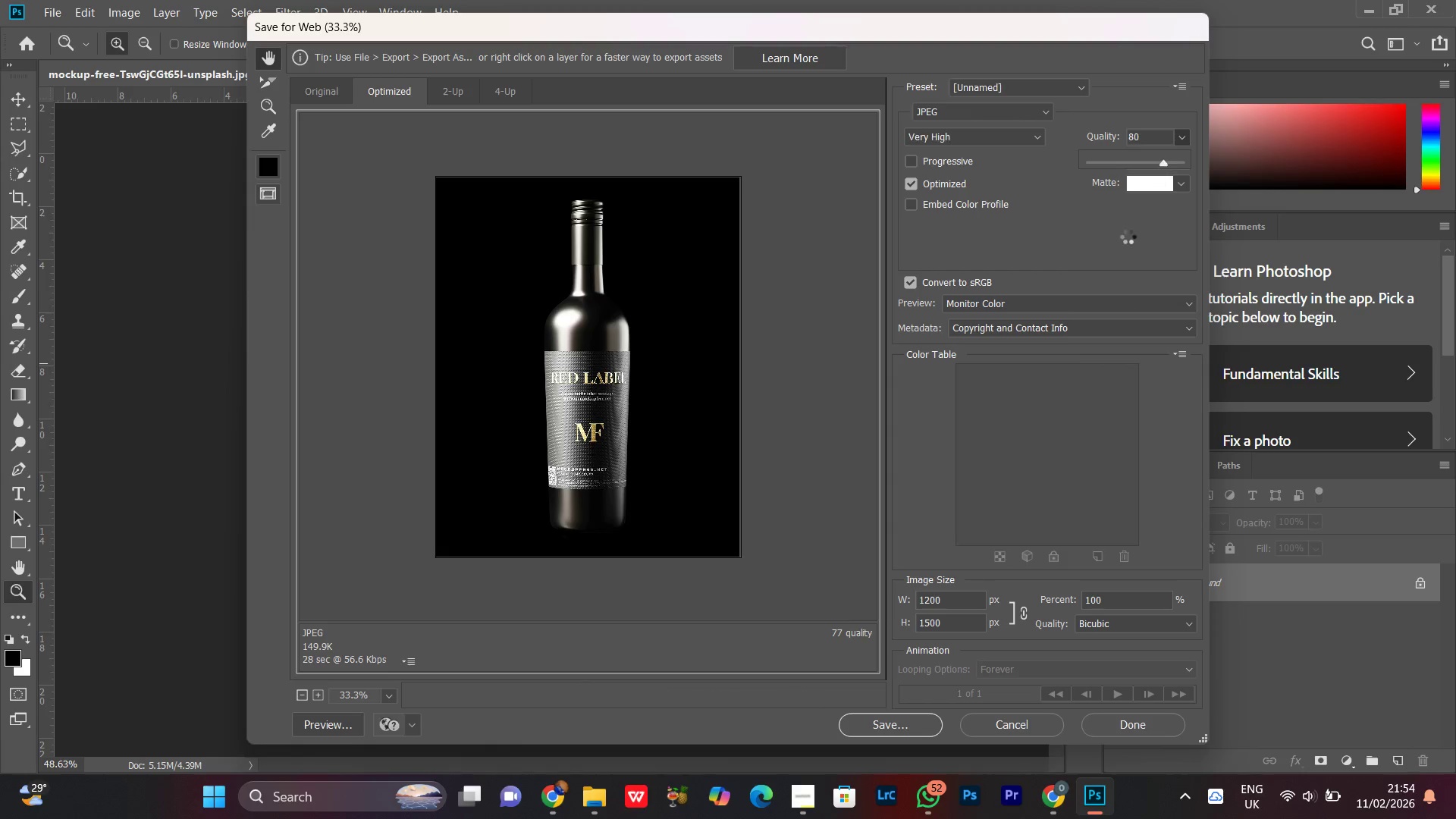 
left_click([1087, 263])
 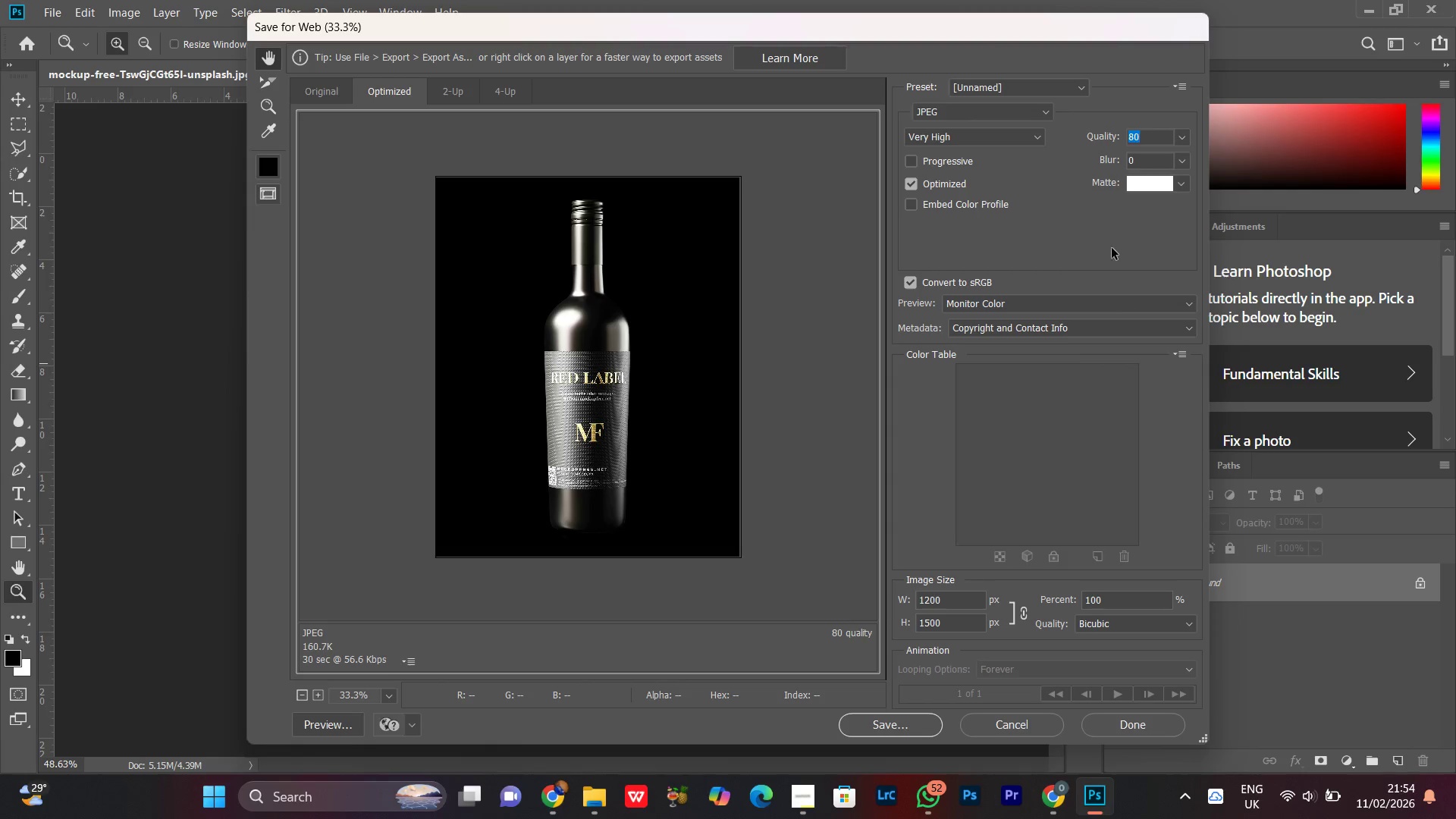 
left_click([1118, 253])
 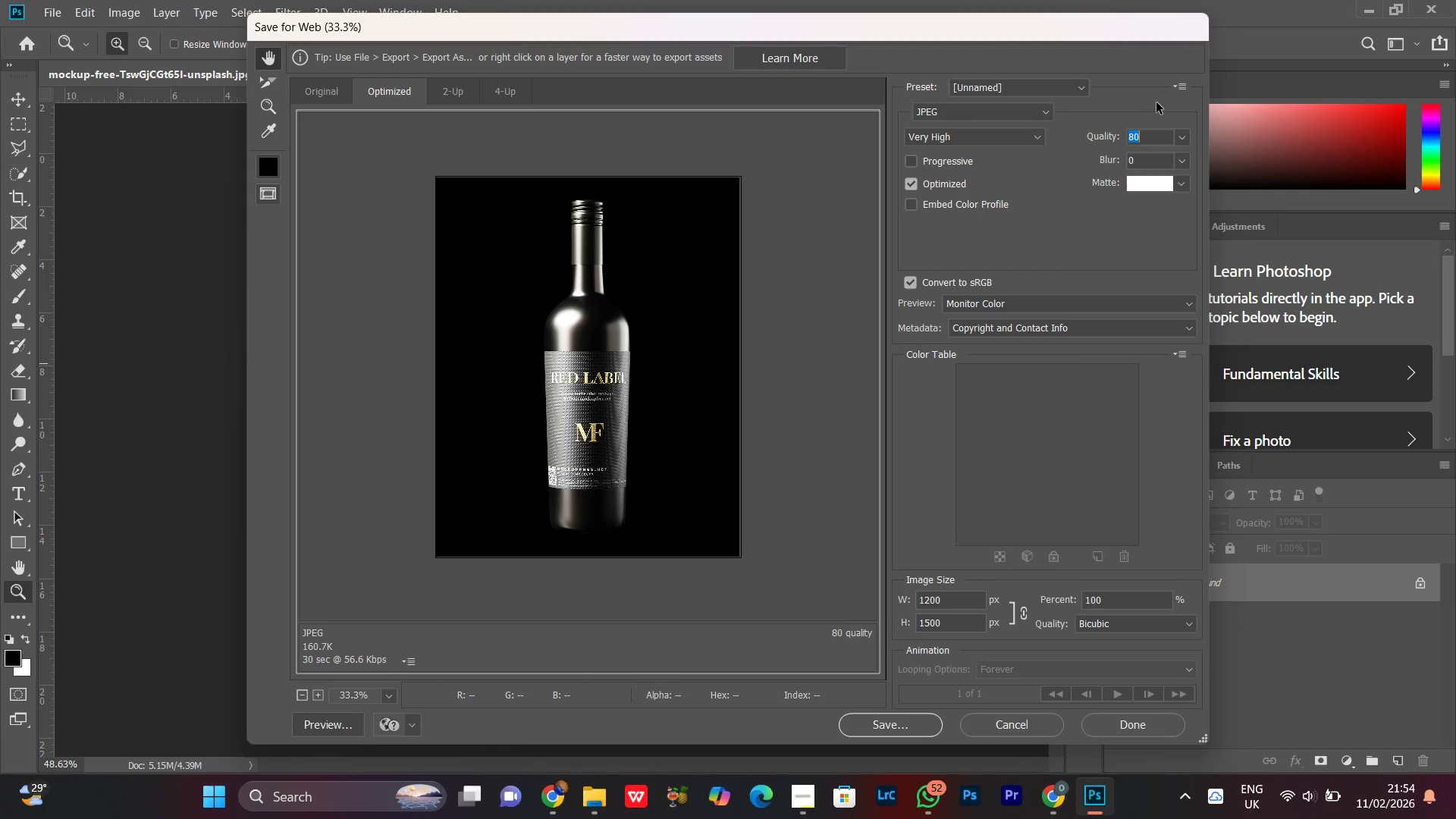 
left_click([1159, 98])
 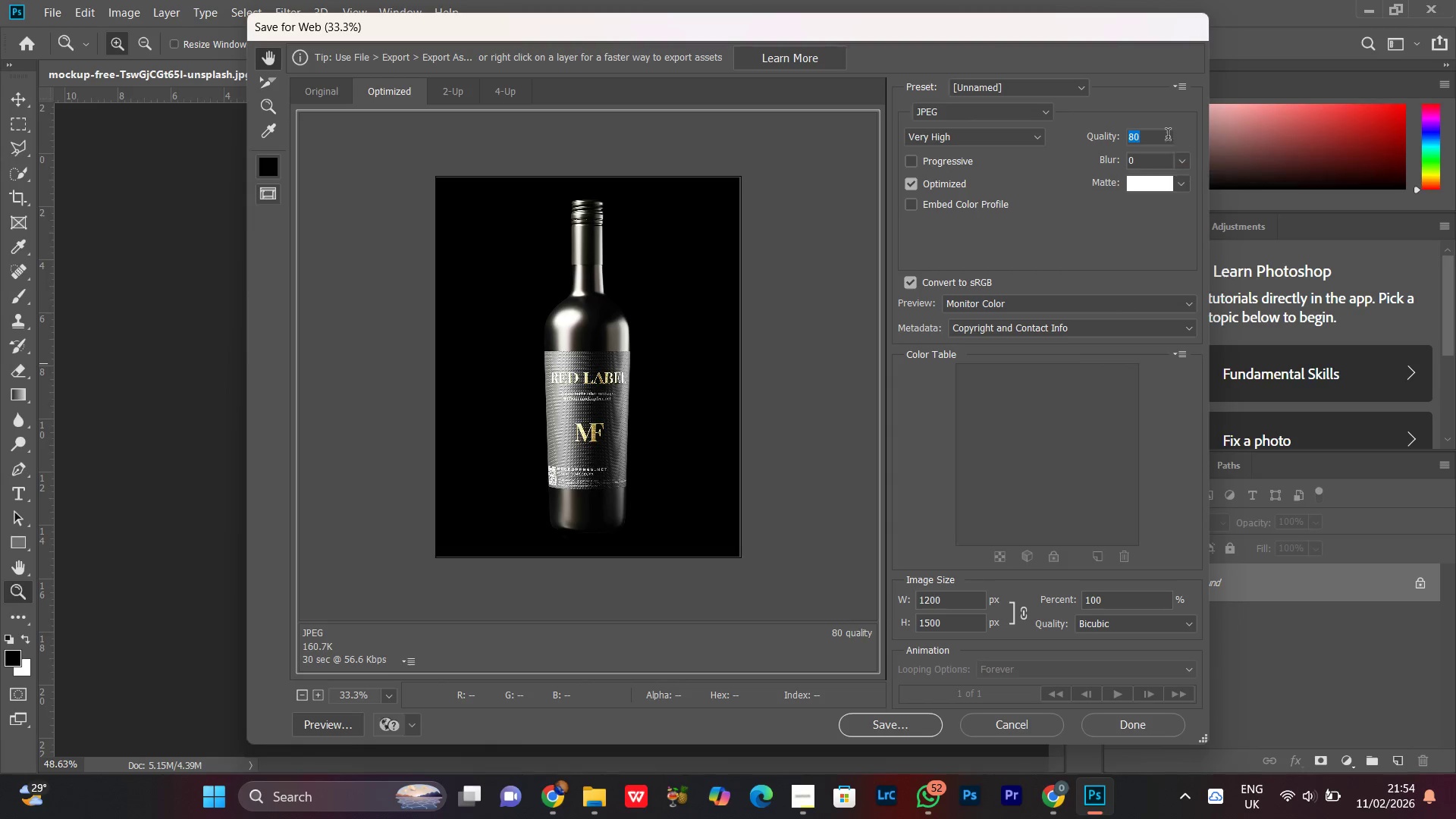 
left_click([1163, 135])
 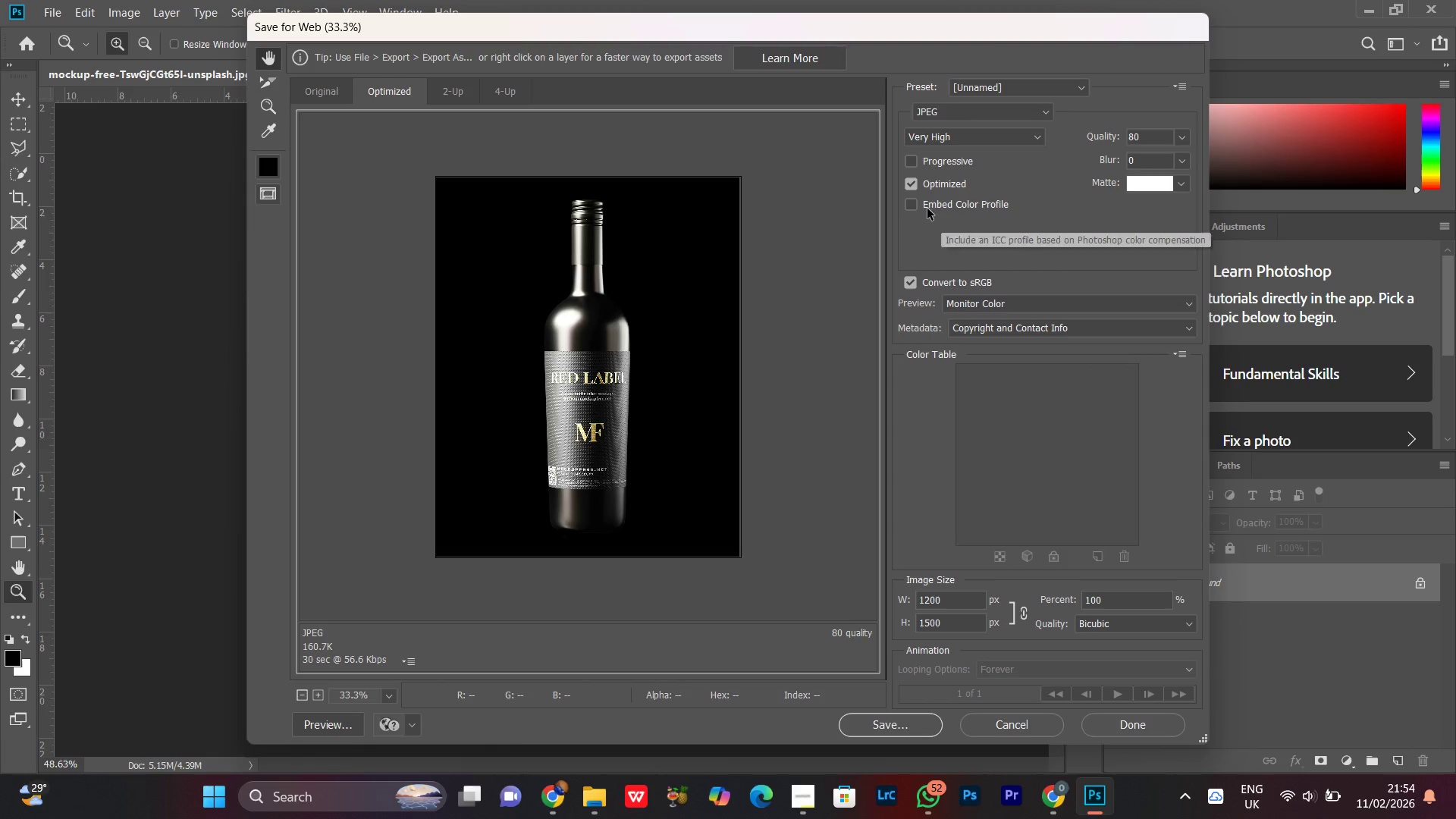 
wait(5.39)
 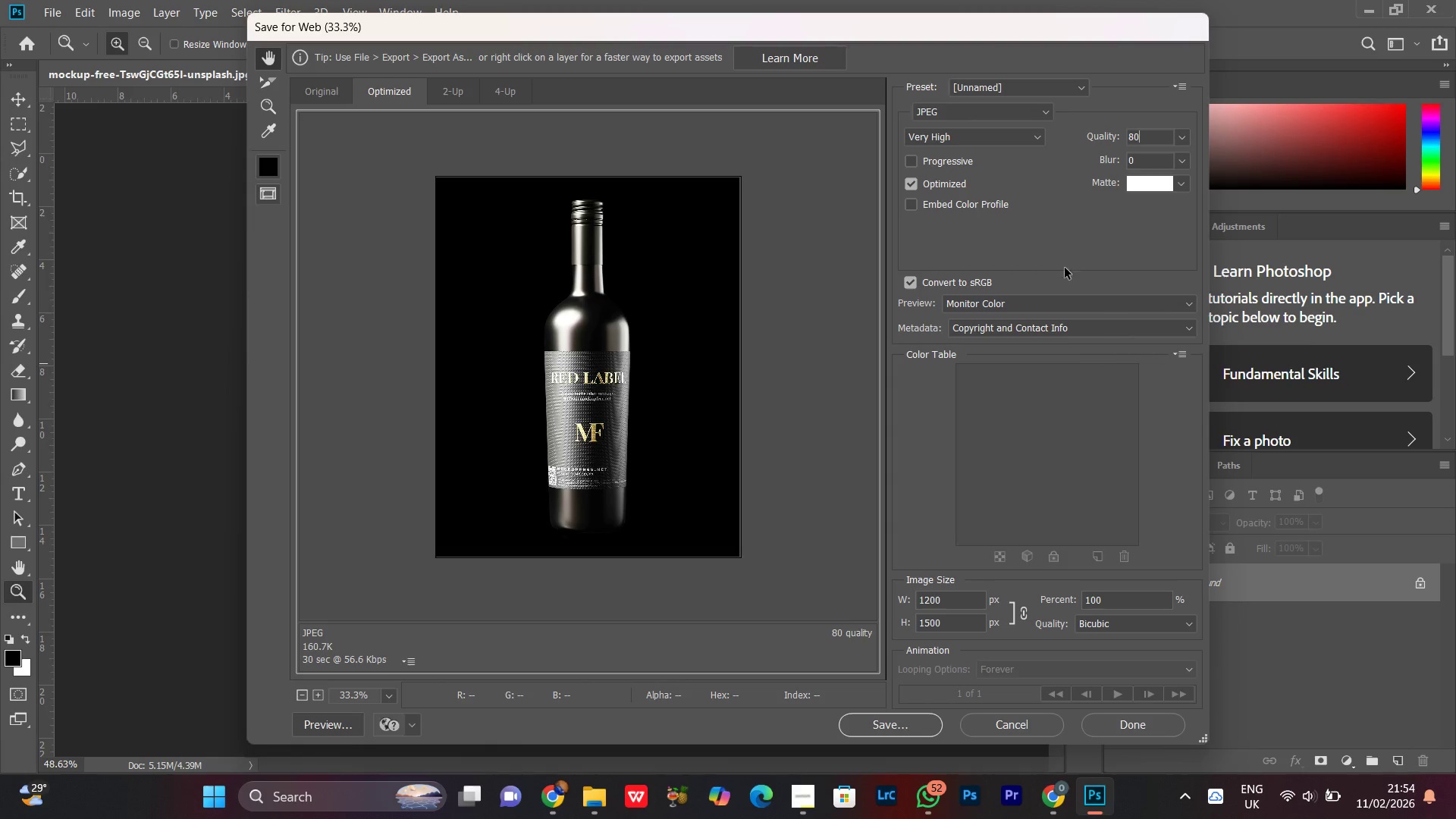 
left_click([912, 210])
 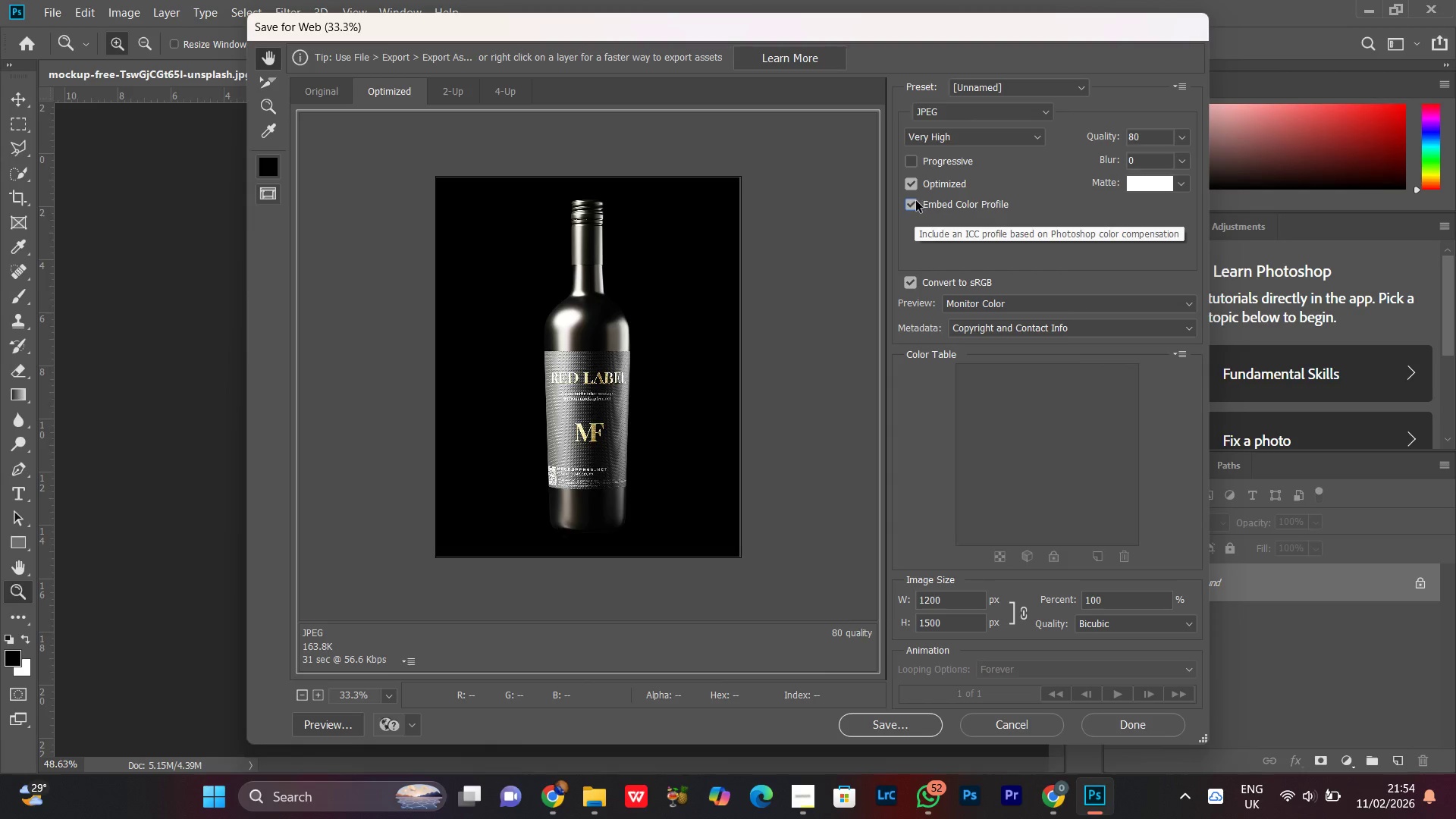 
left_click([915, 202])
 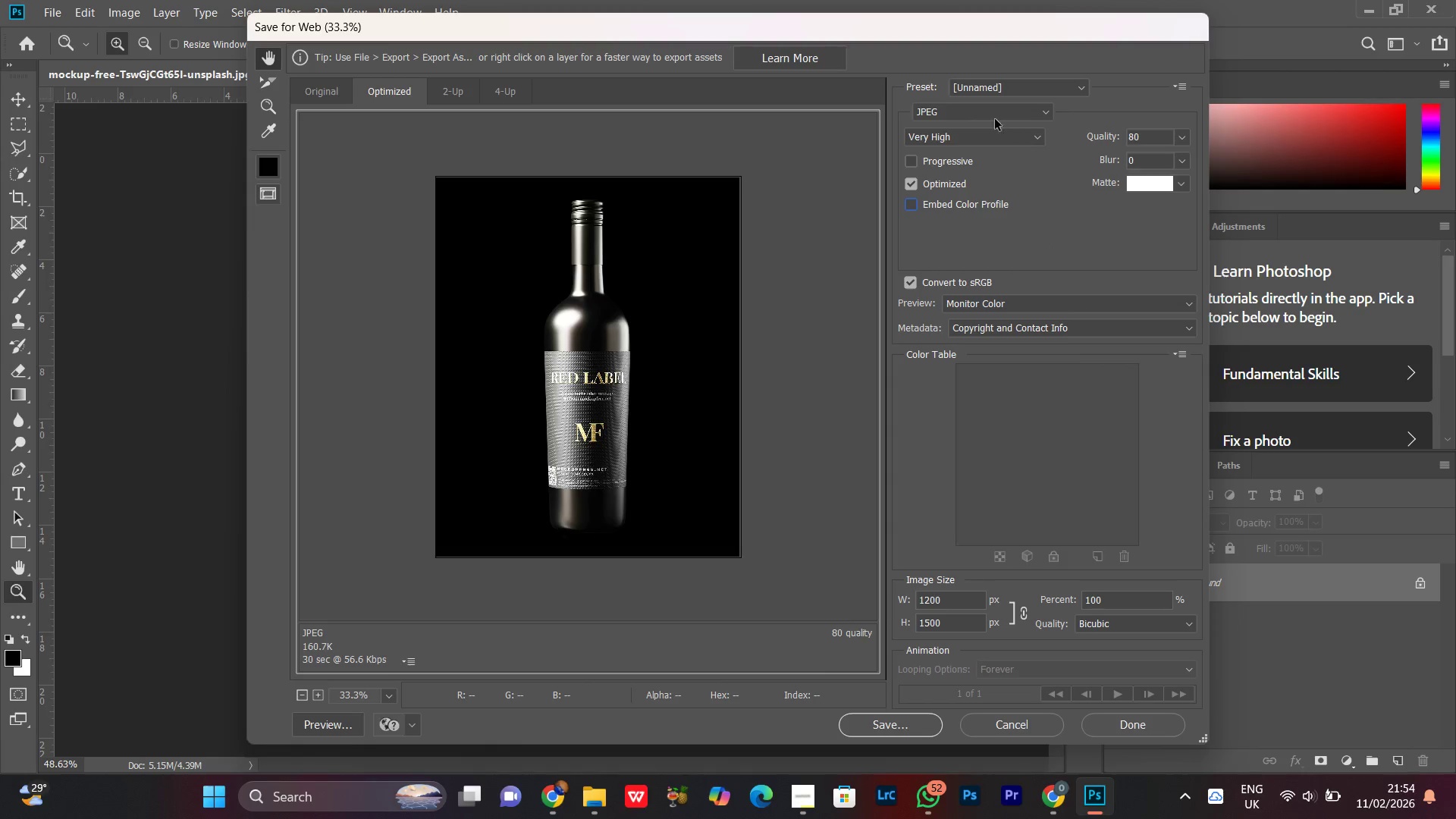 
left_click([991, 110])
 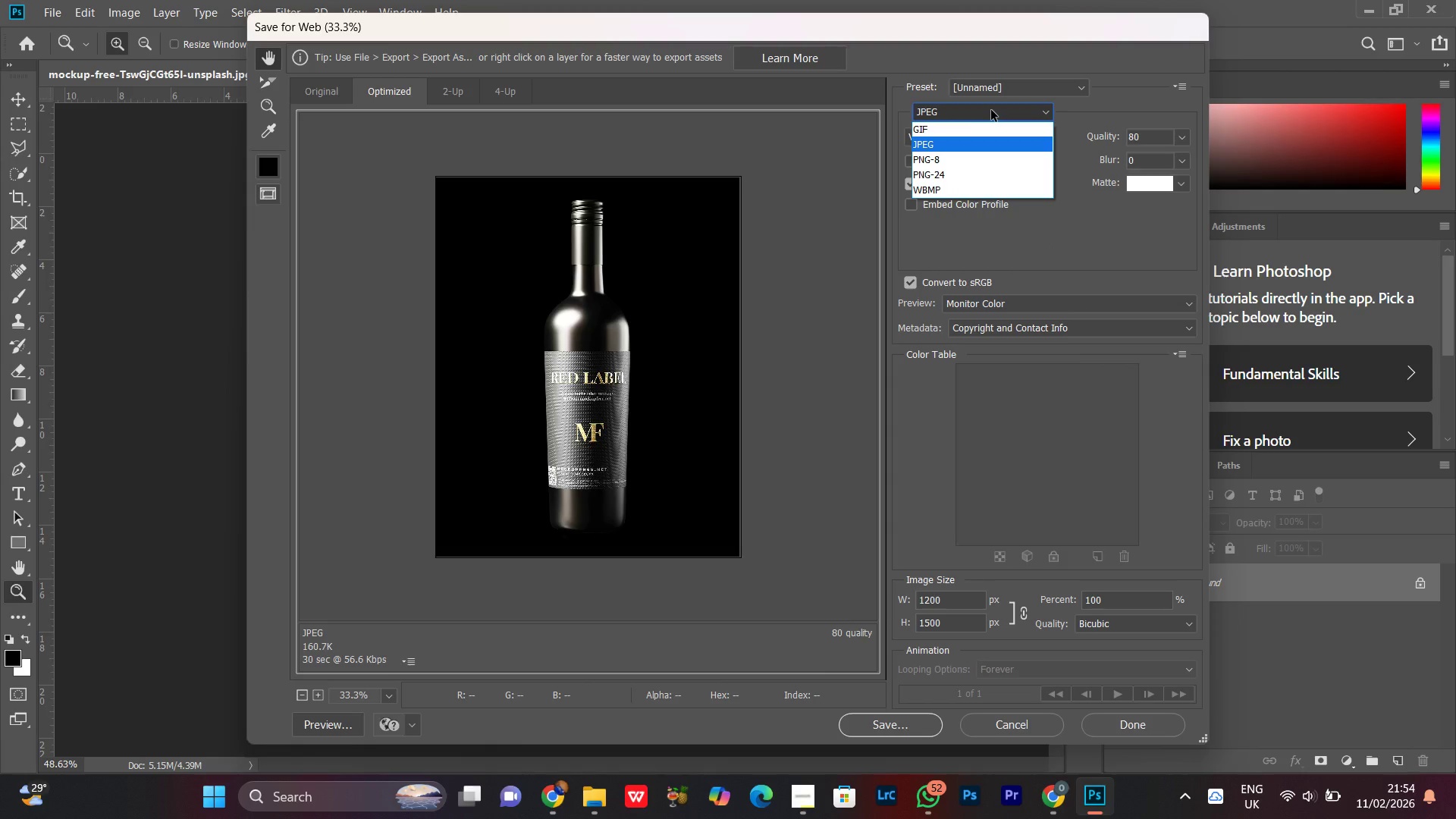 
left_click([991, 110])
 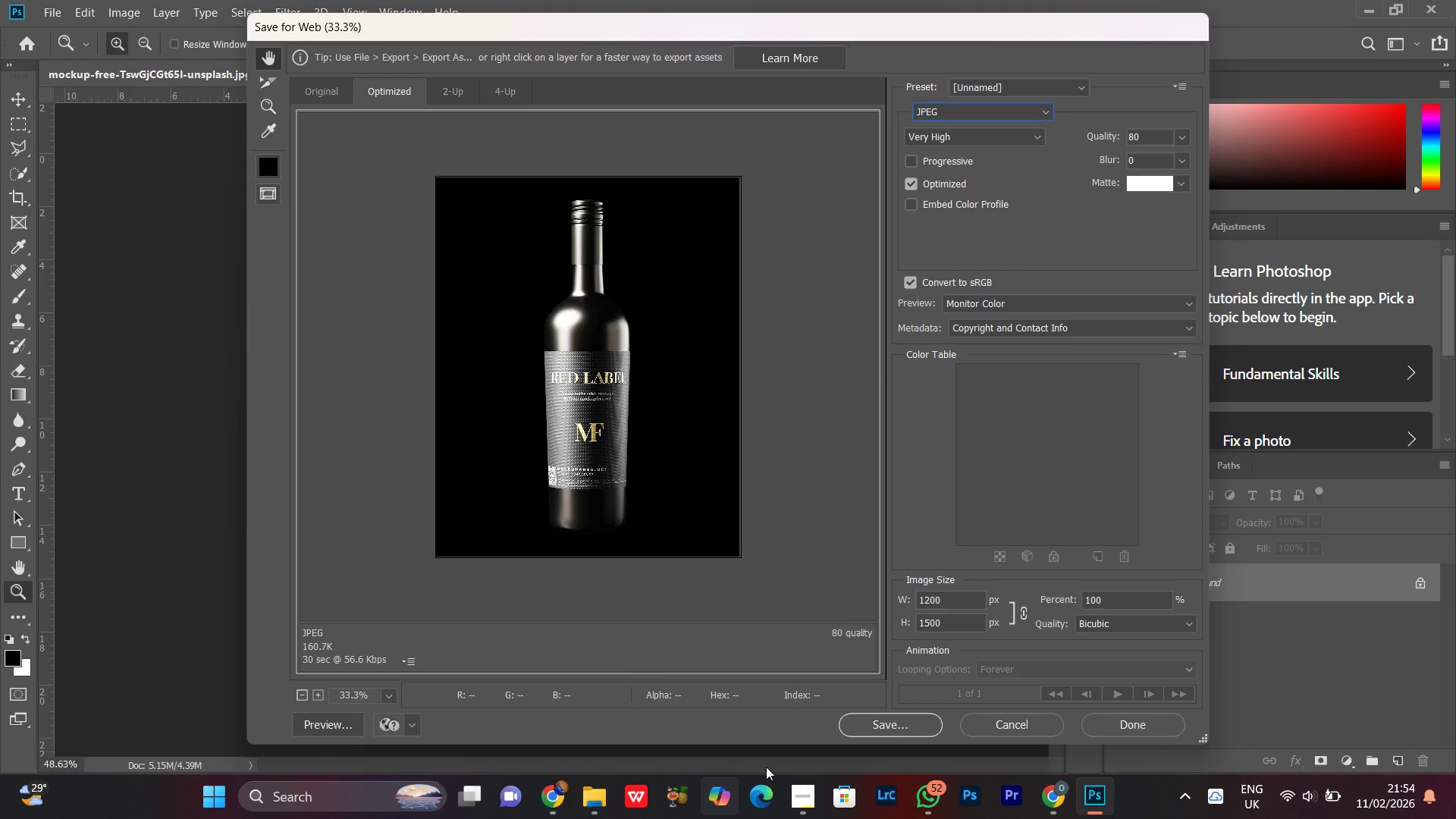 
left_click([795, 808])